 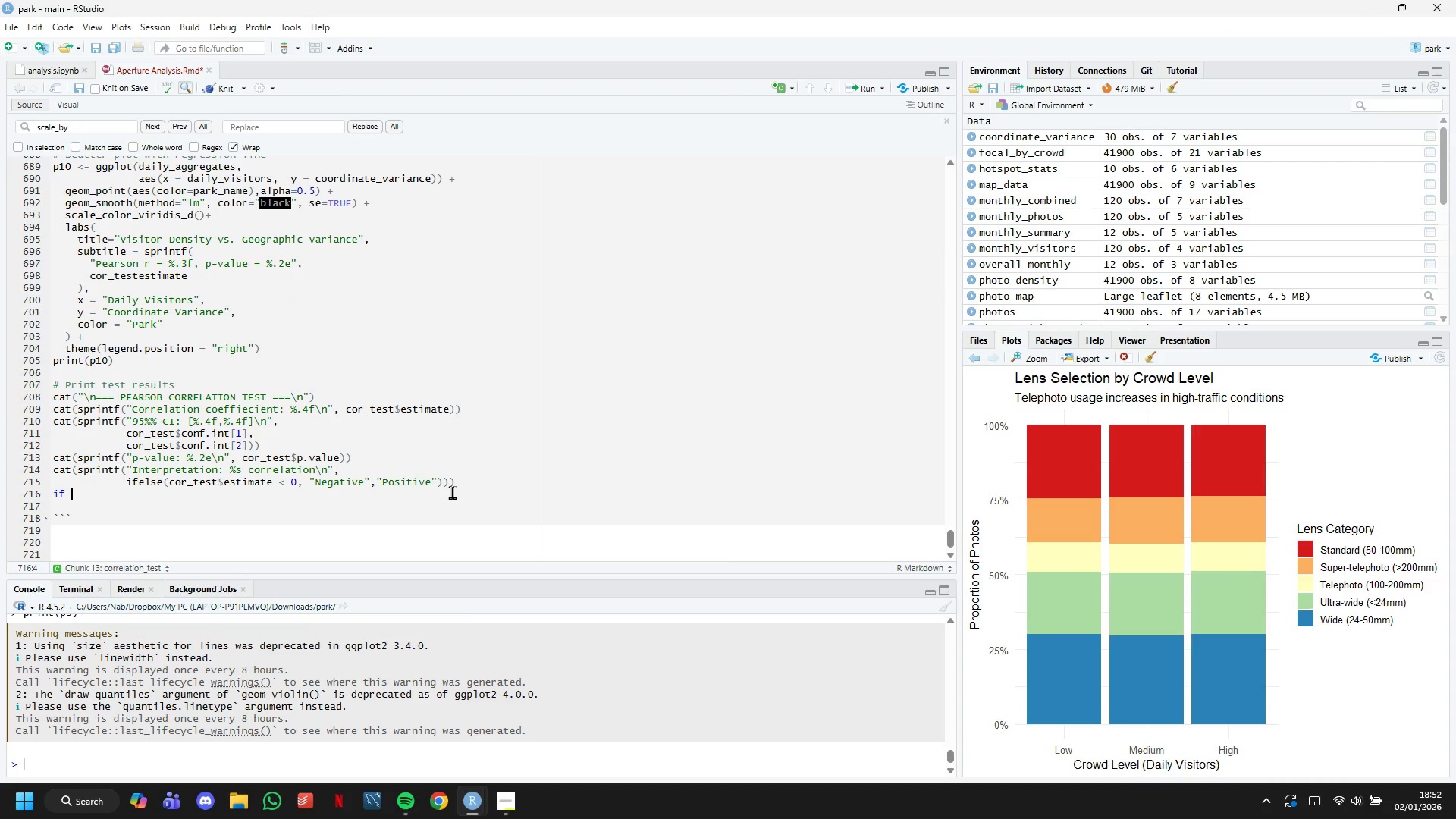 
type((cor_test)
 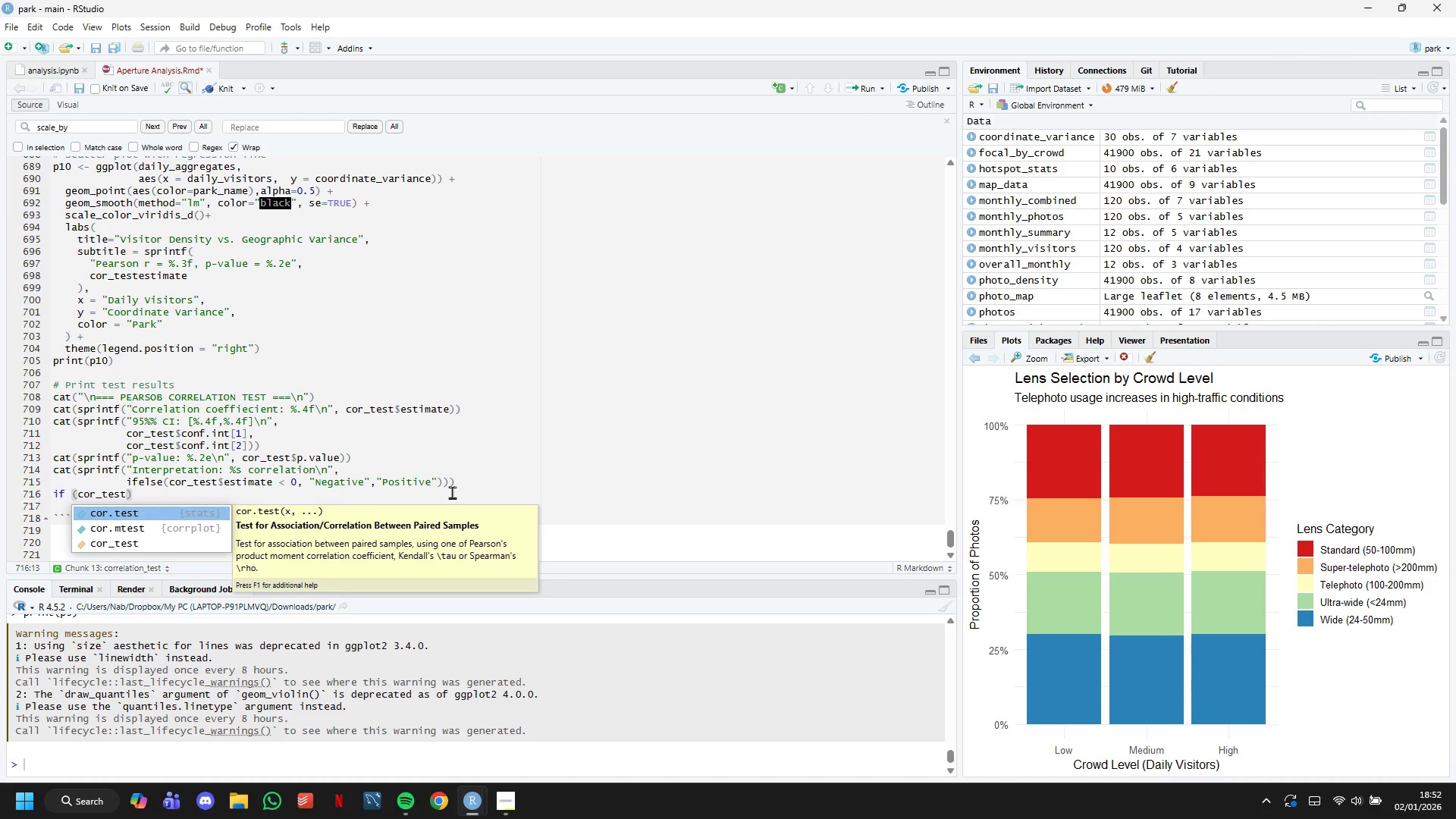 
hold_key(key=ShiftRight, duration=1.17)
 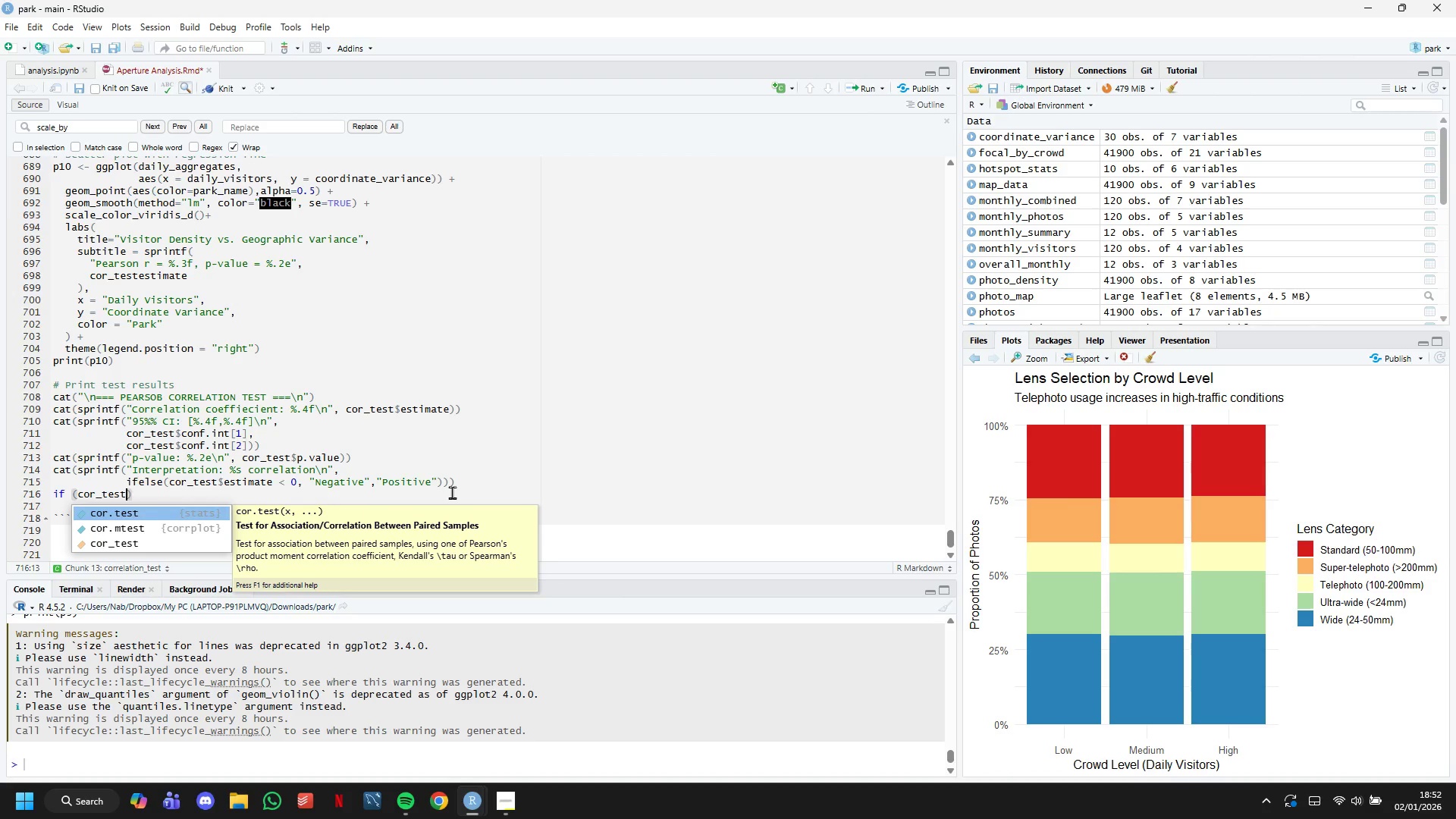 
type($p.value < 0.001)
 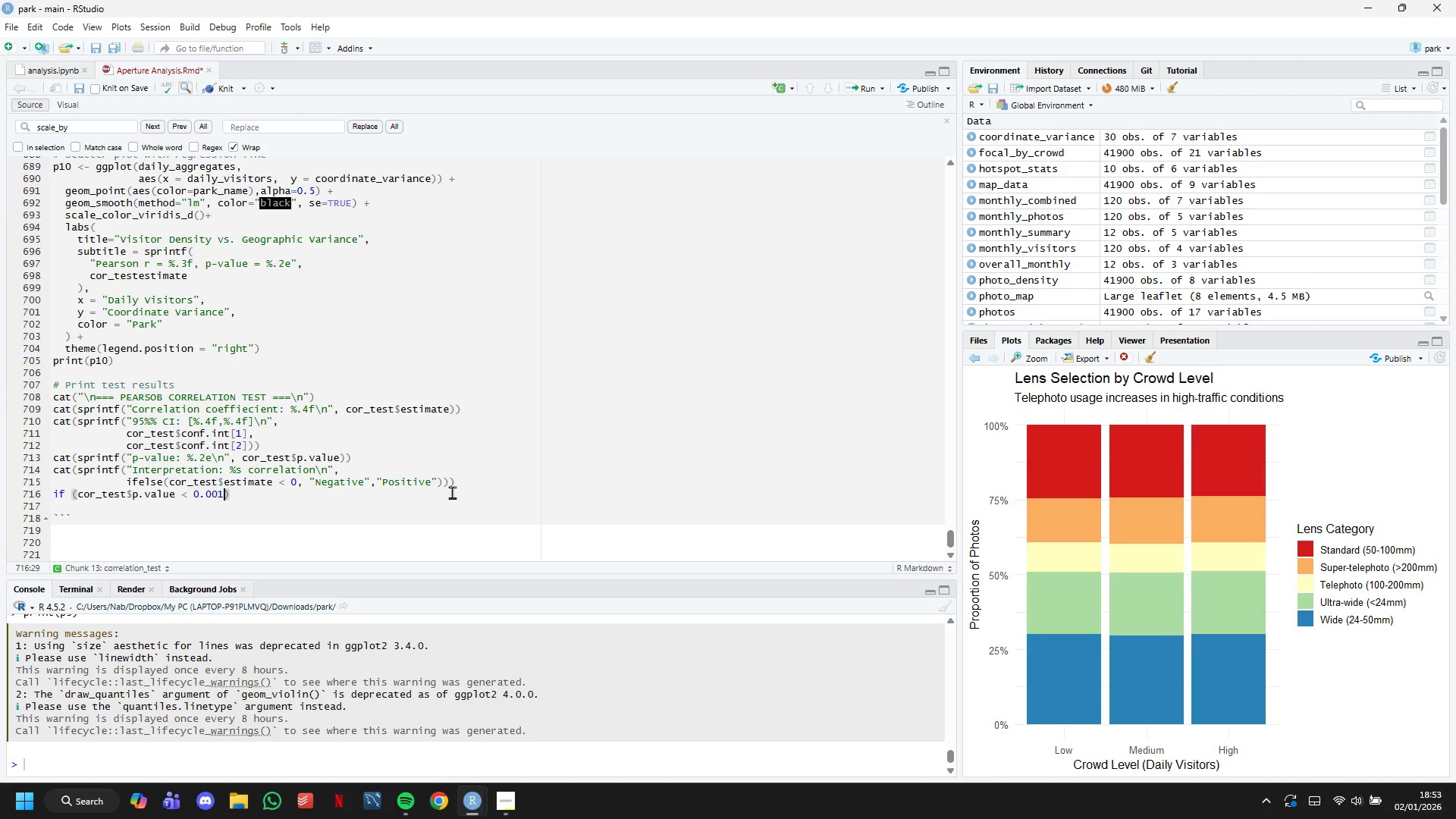 
key(ArrowRight)
 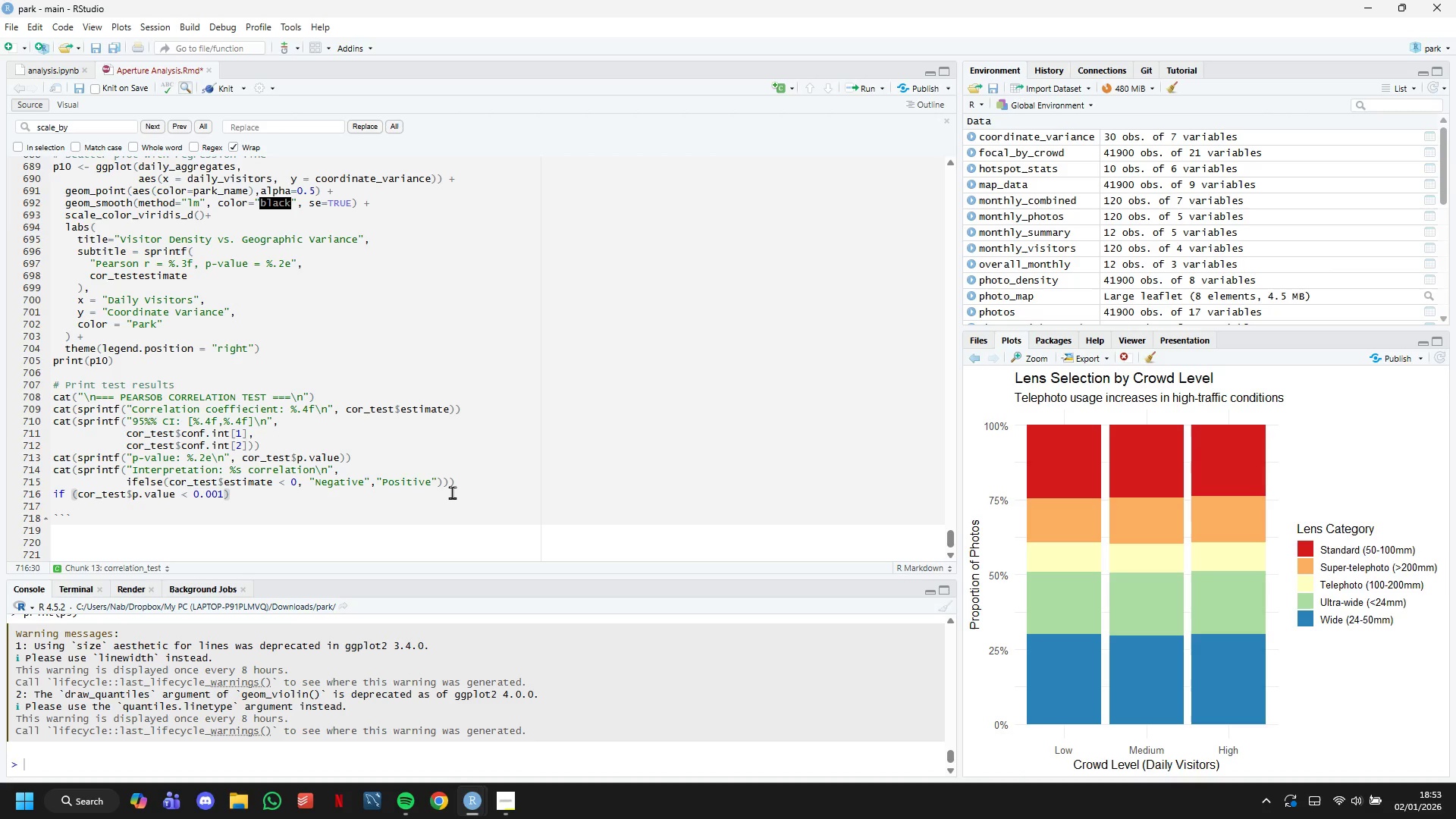 
key(Space)
 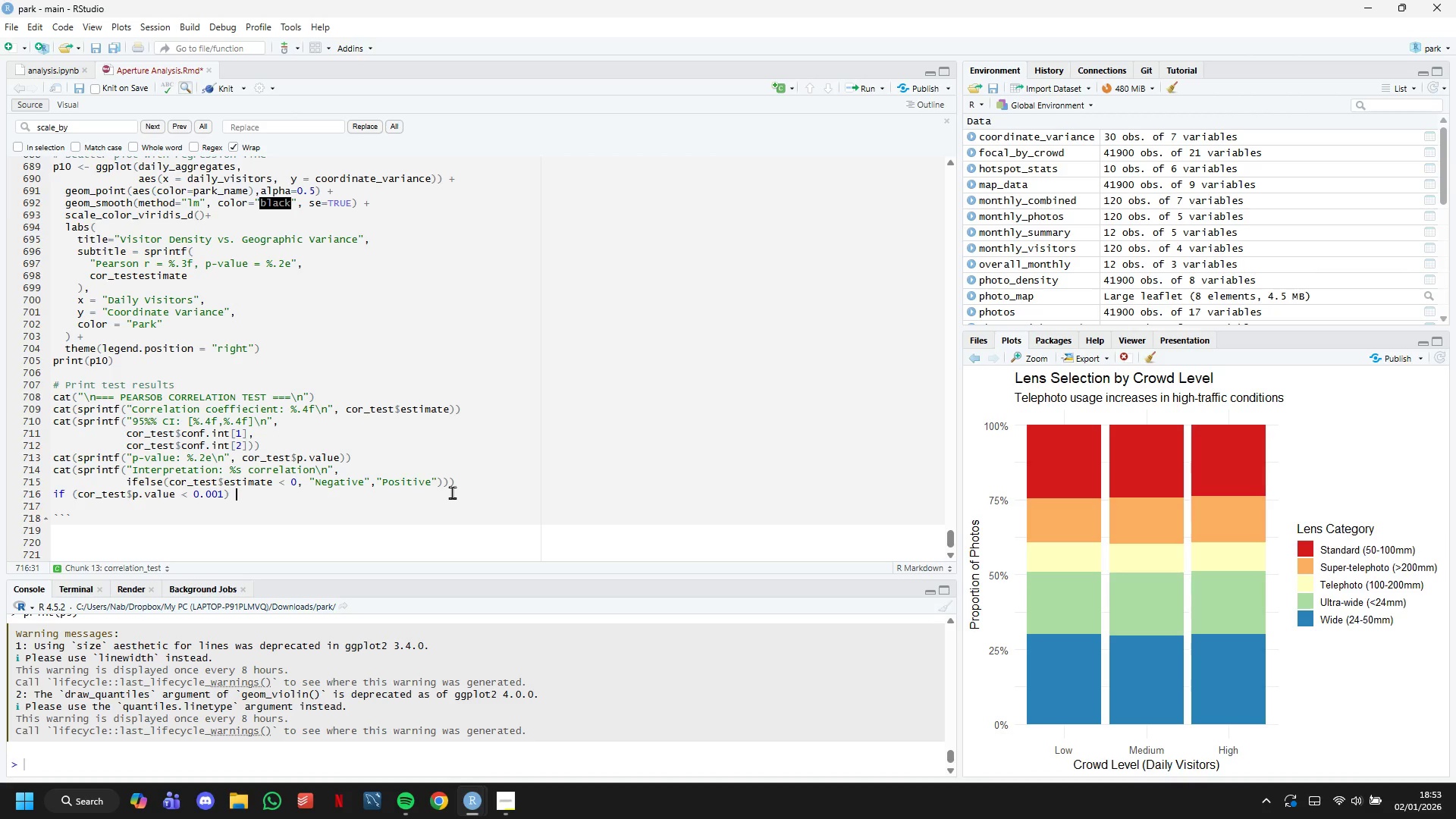 
key(Shift+BracketLeft)
 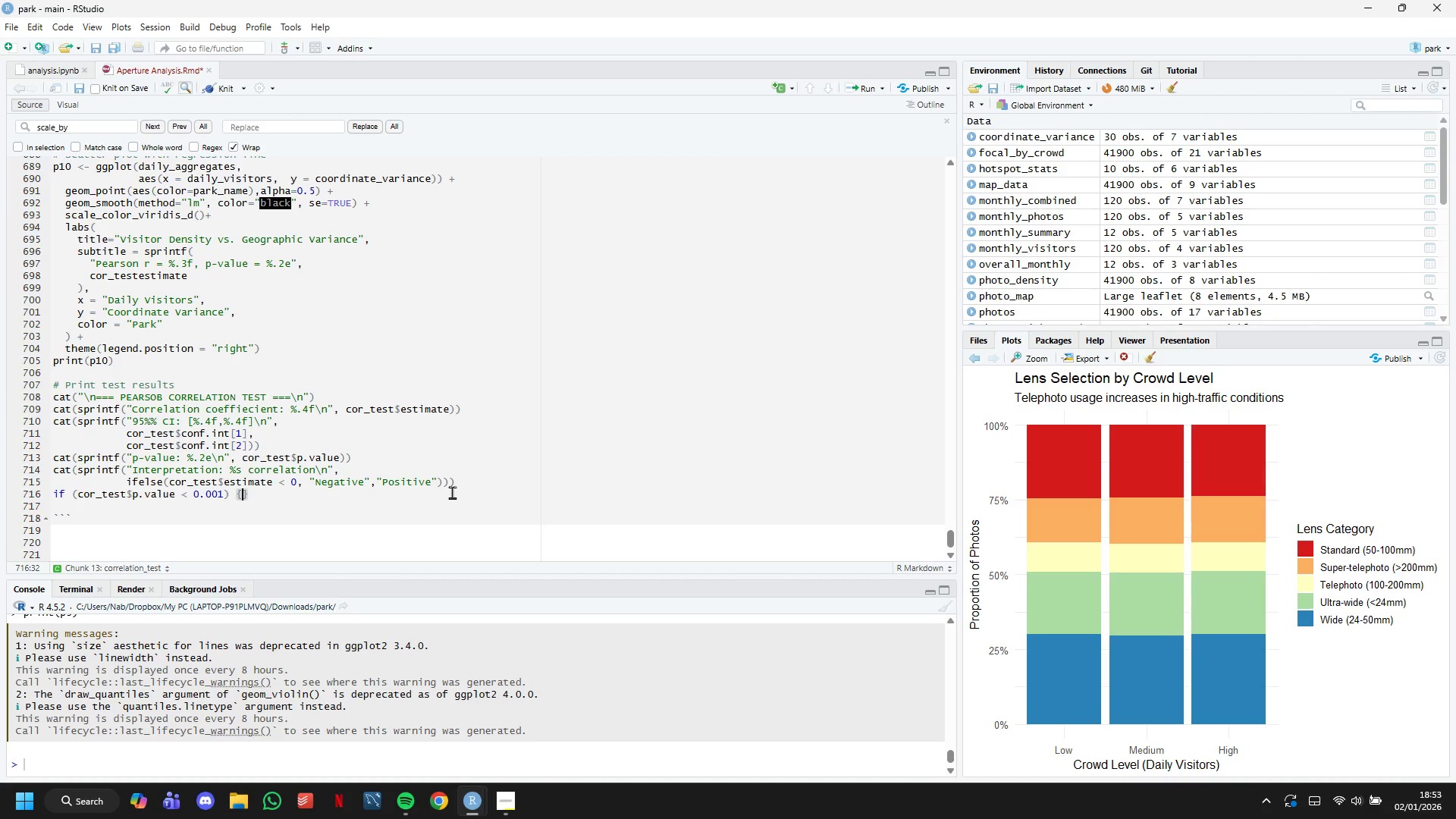 
key(Enter)
 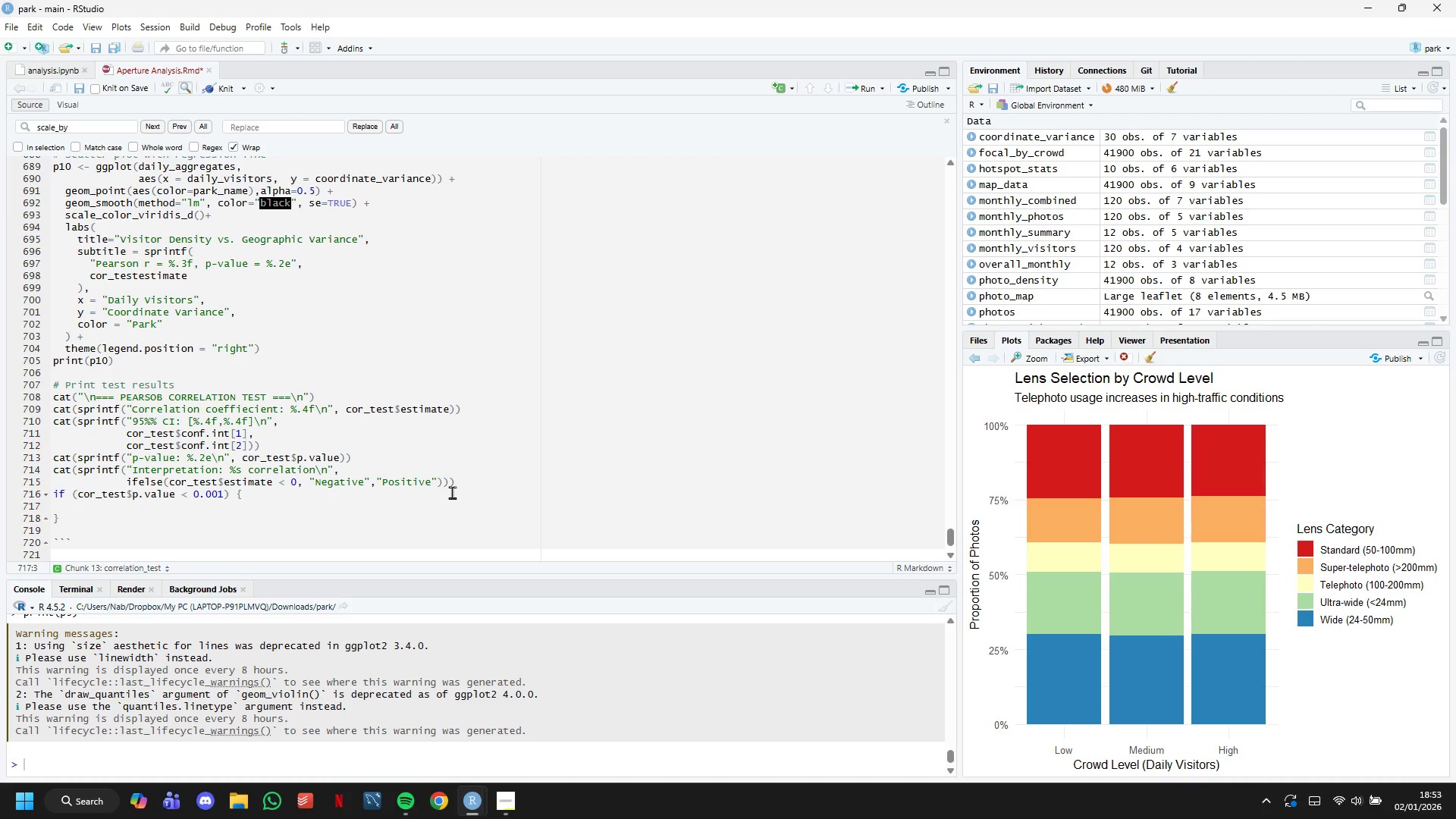 
type(cat("Sr)
key(Backspace)
type(tatistical significance)
 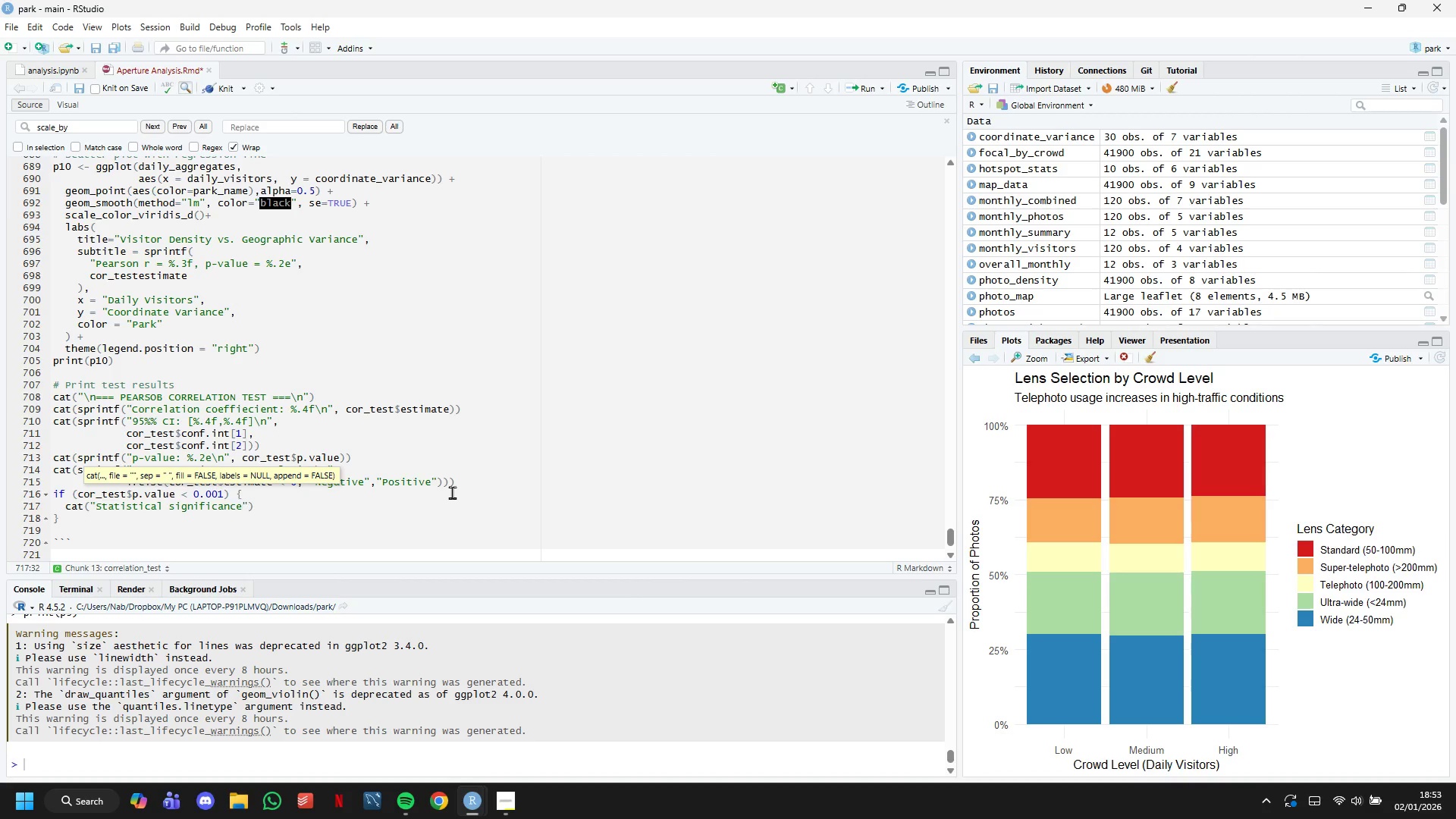 
type(: Highly significant )
 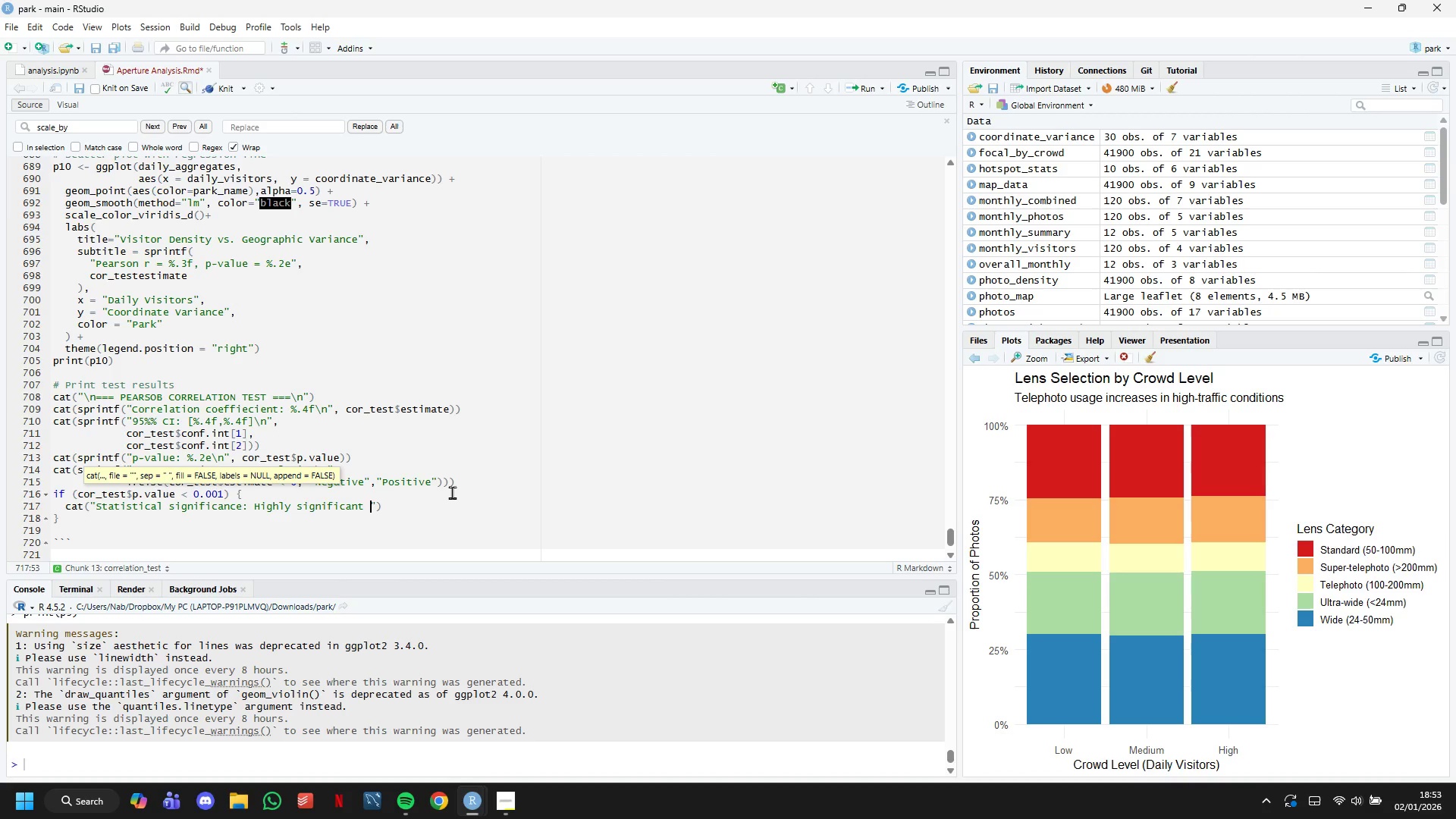 
type((p<0.001)\n)
 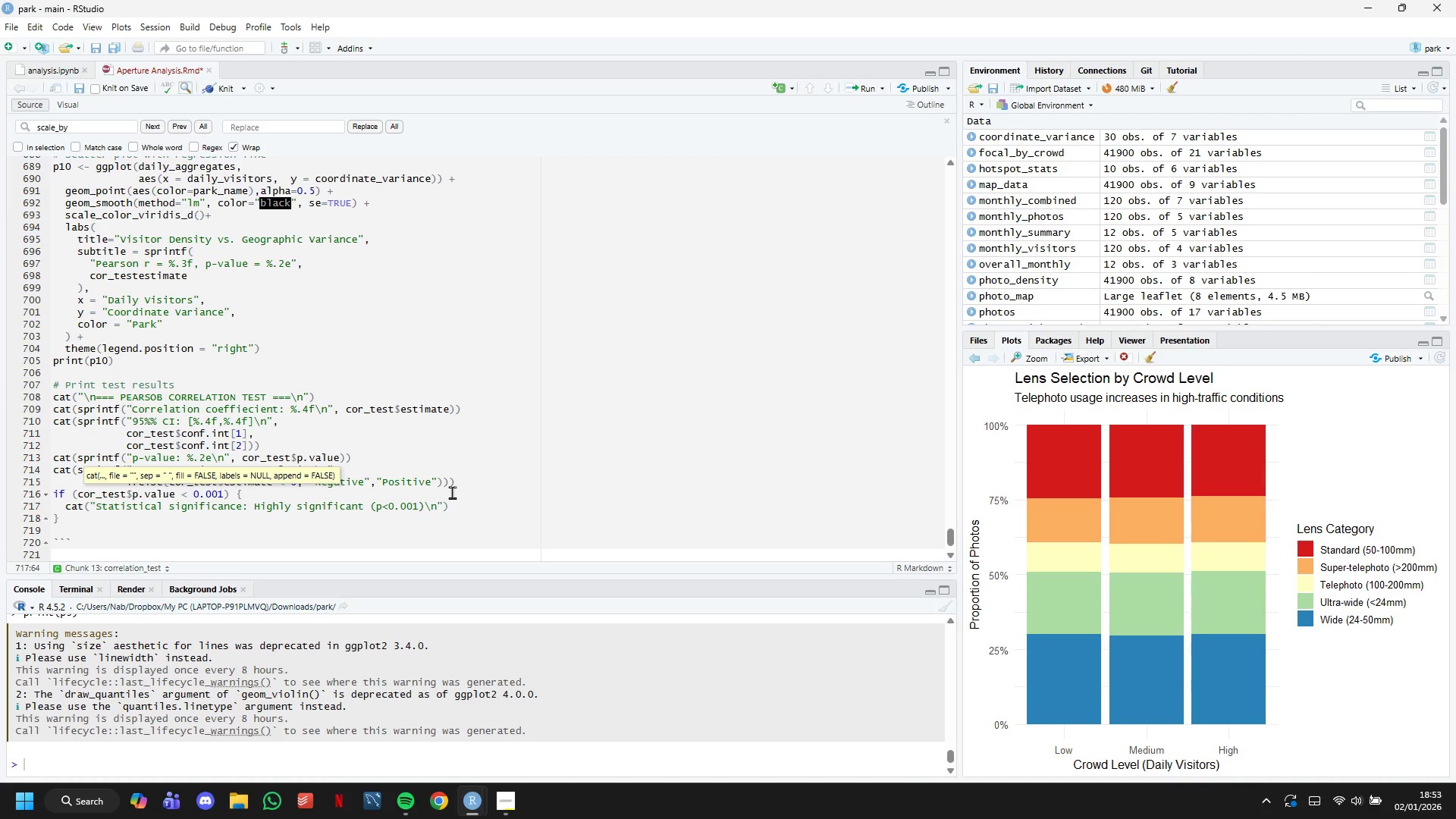 
key(ArrowRight)
 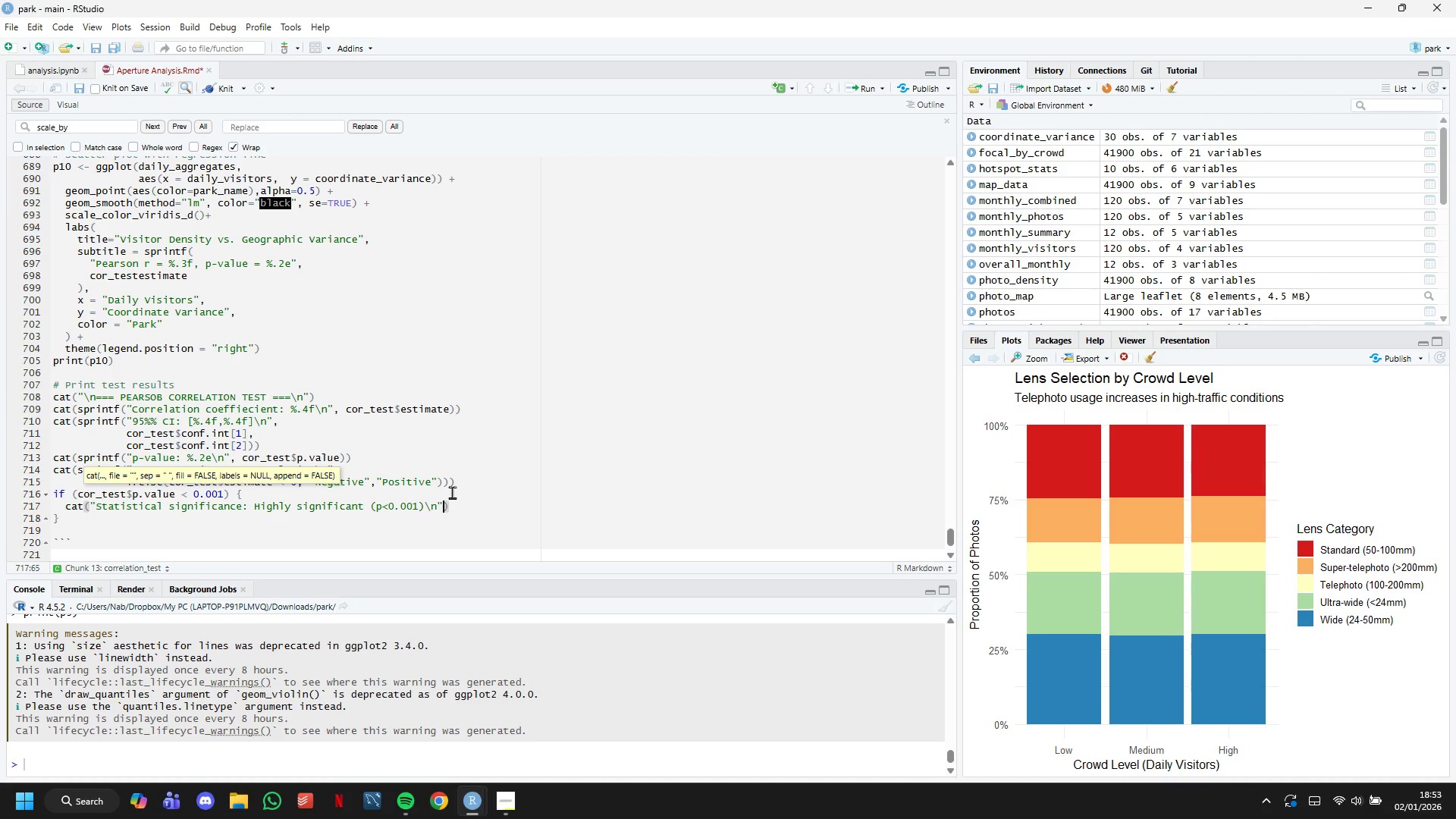 
key(ArrowRight)
 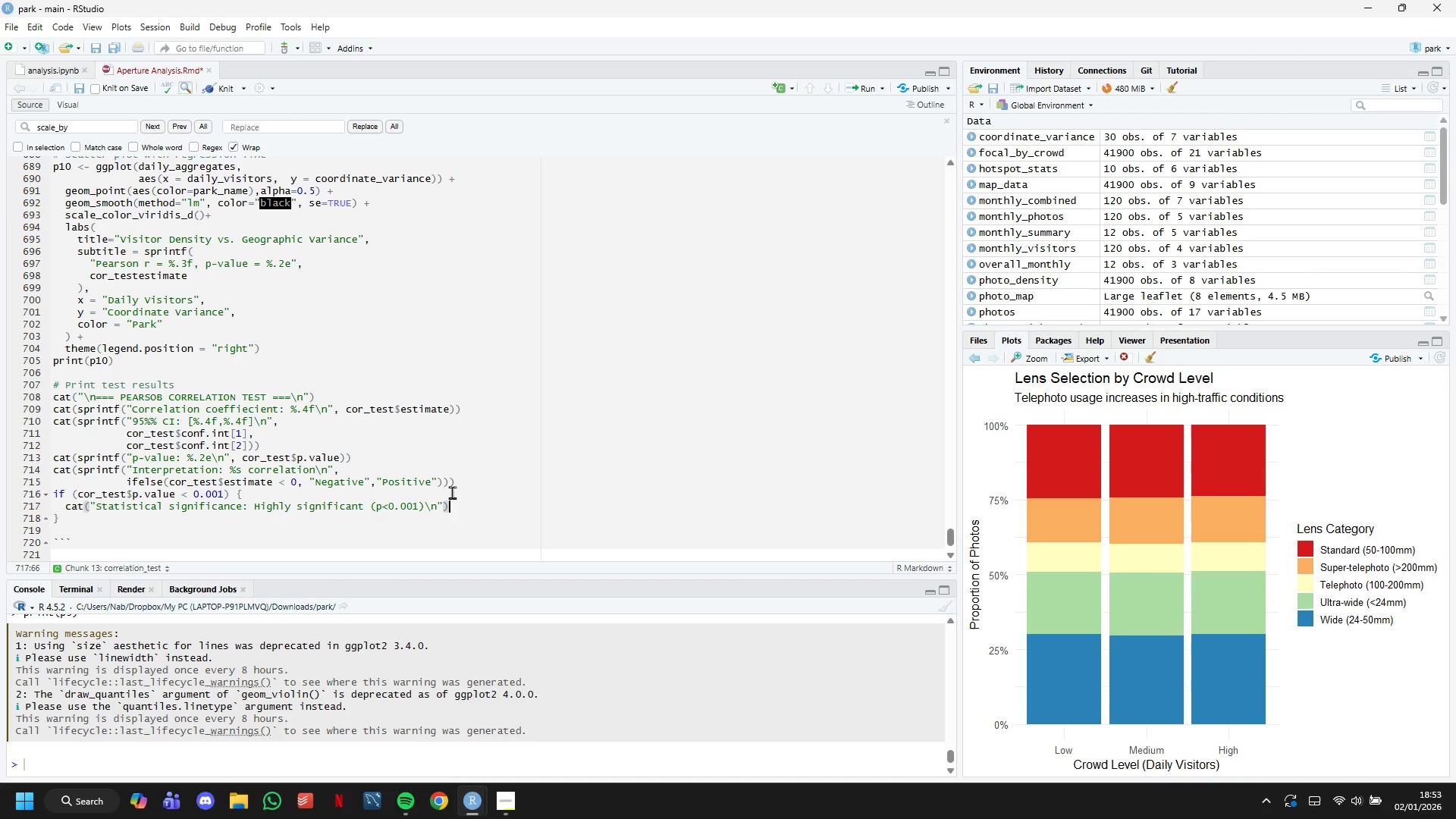 
key(ArrowDown)
 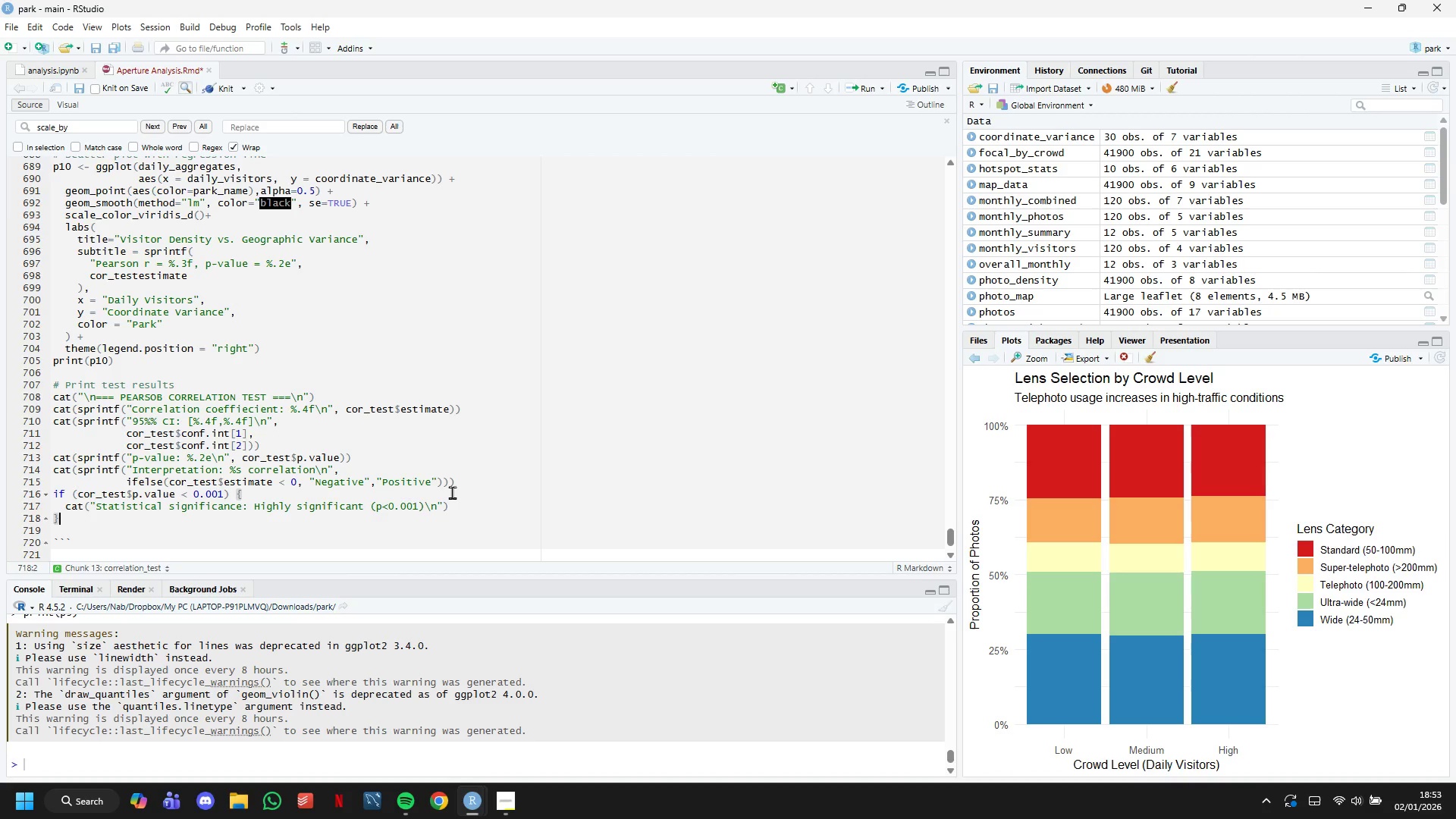 
type( else_)
key(Backspace)
type( if (cor_test)
 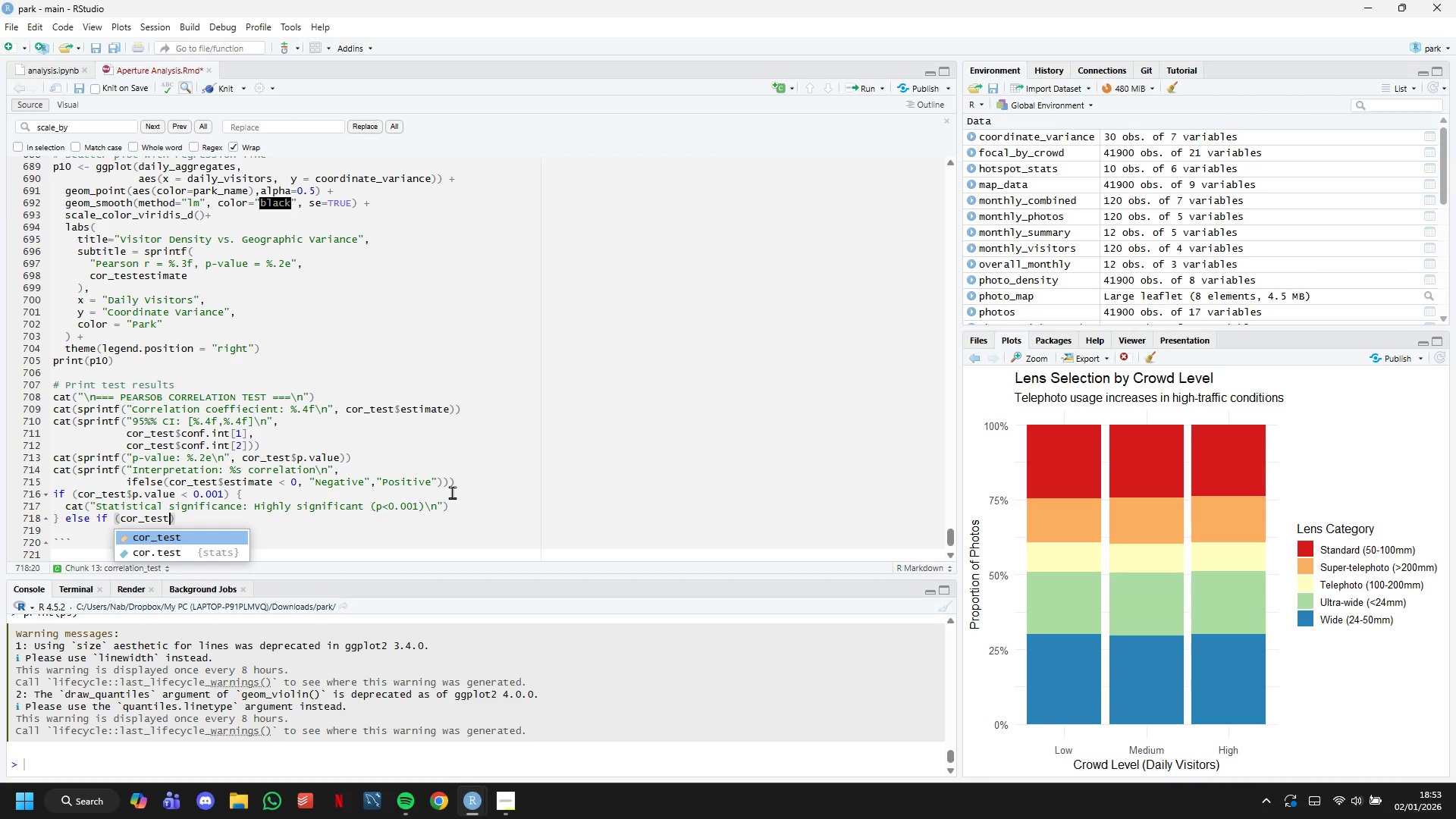 
type($p.value < 0.05)
 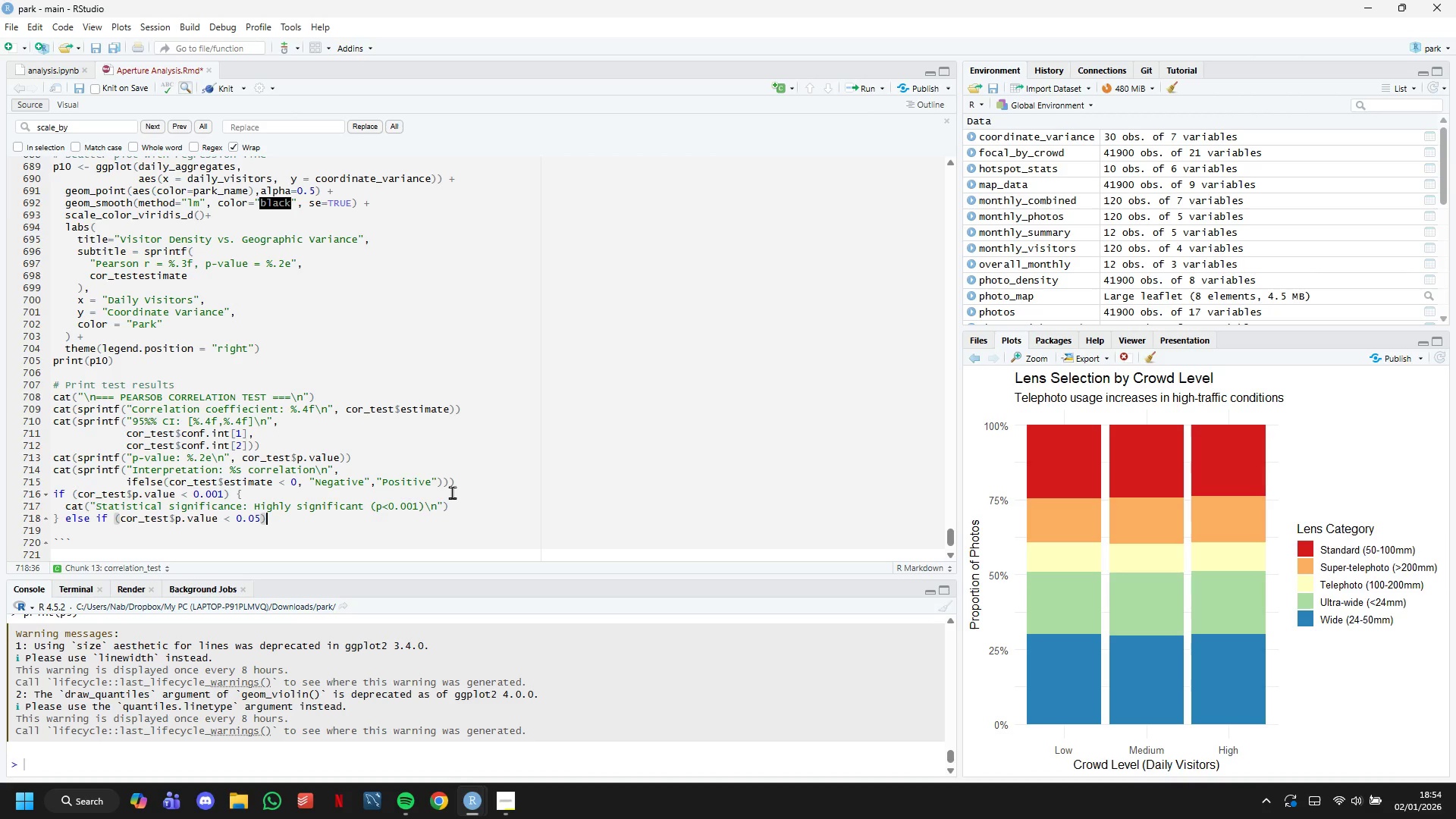 
key(ArrowRight)
 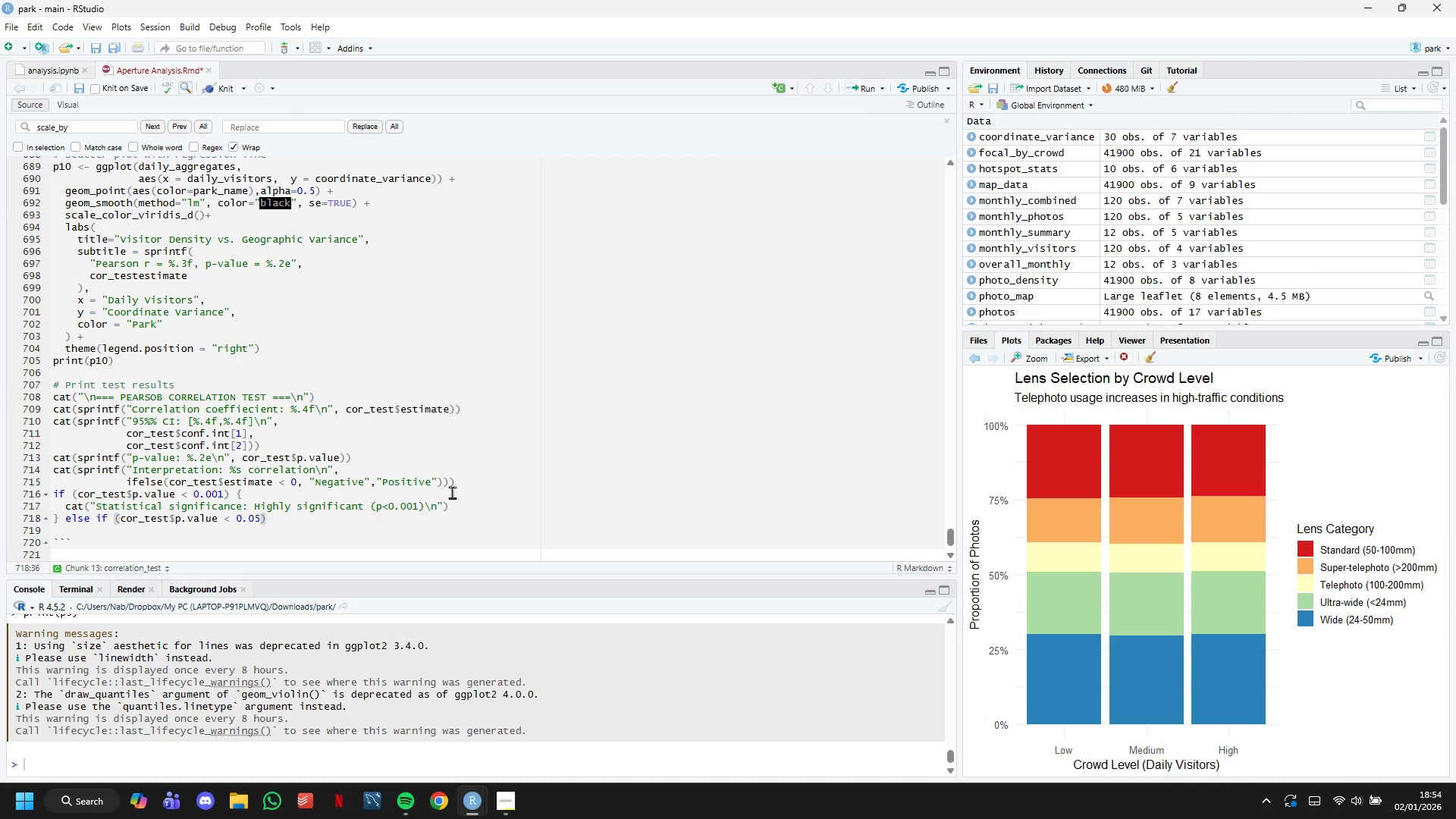 
key(Space)
 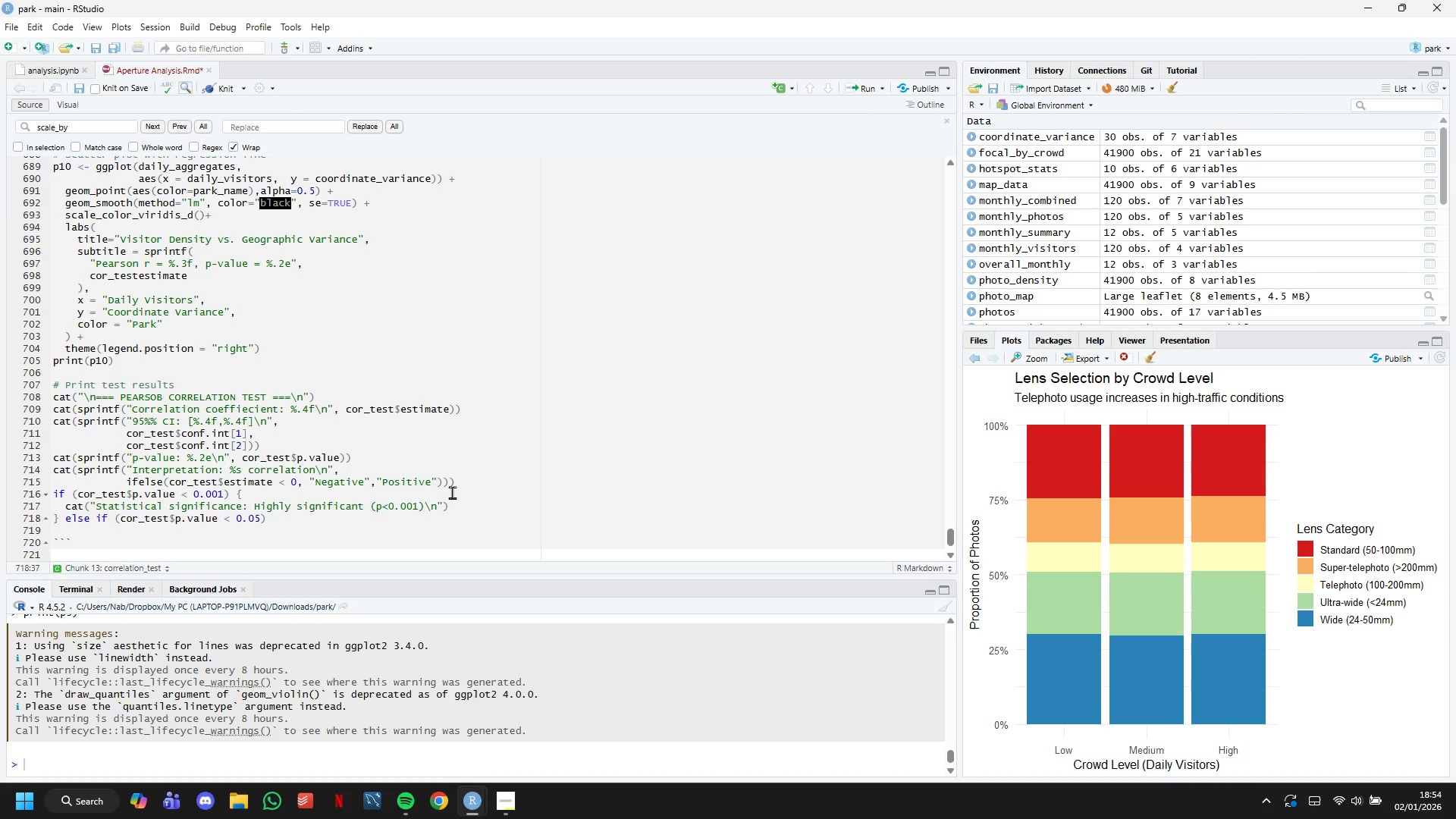 
key(Shift+BracketLeft)
 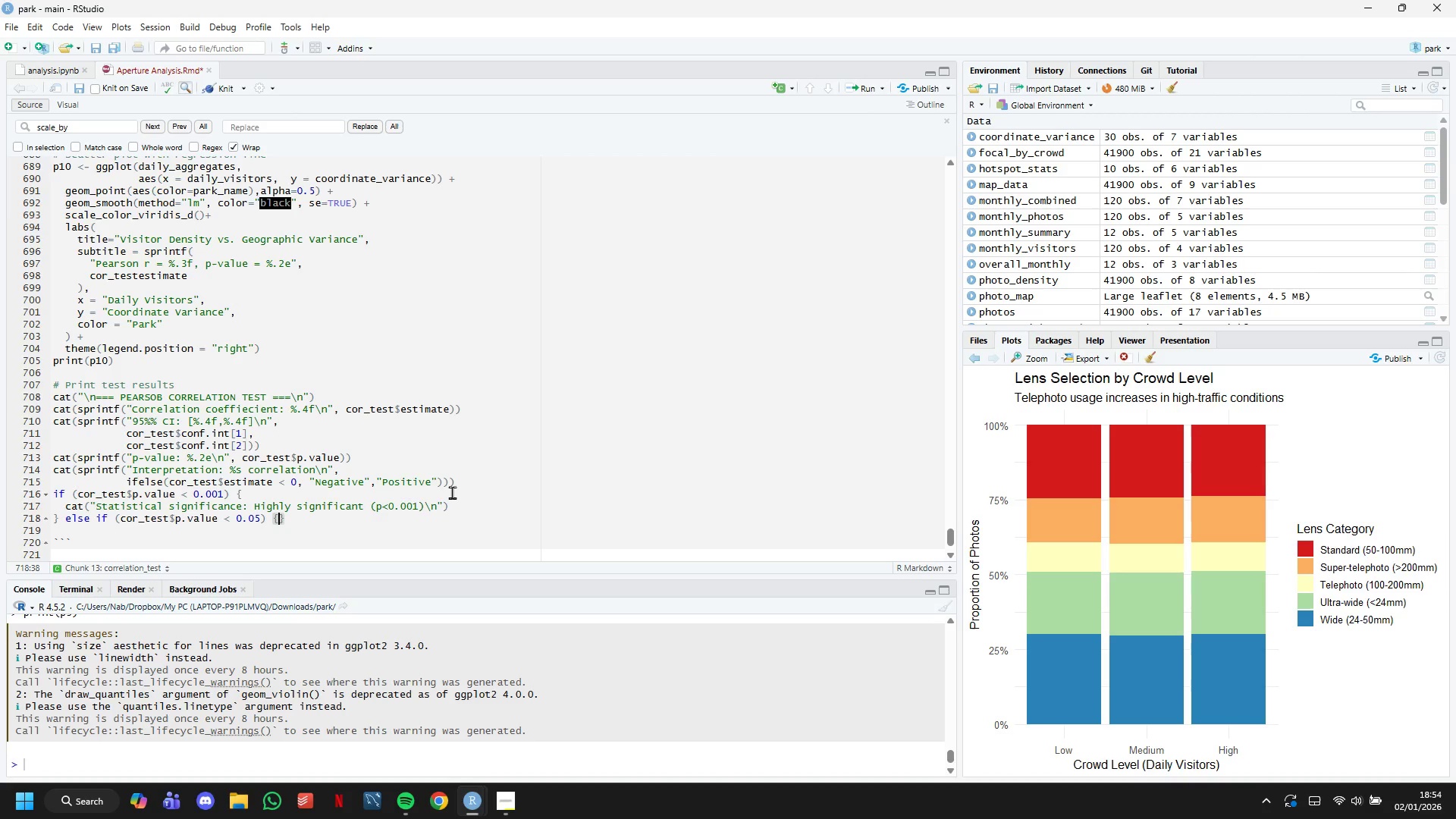 
key(Shift+ShiftRight)
 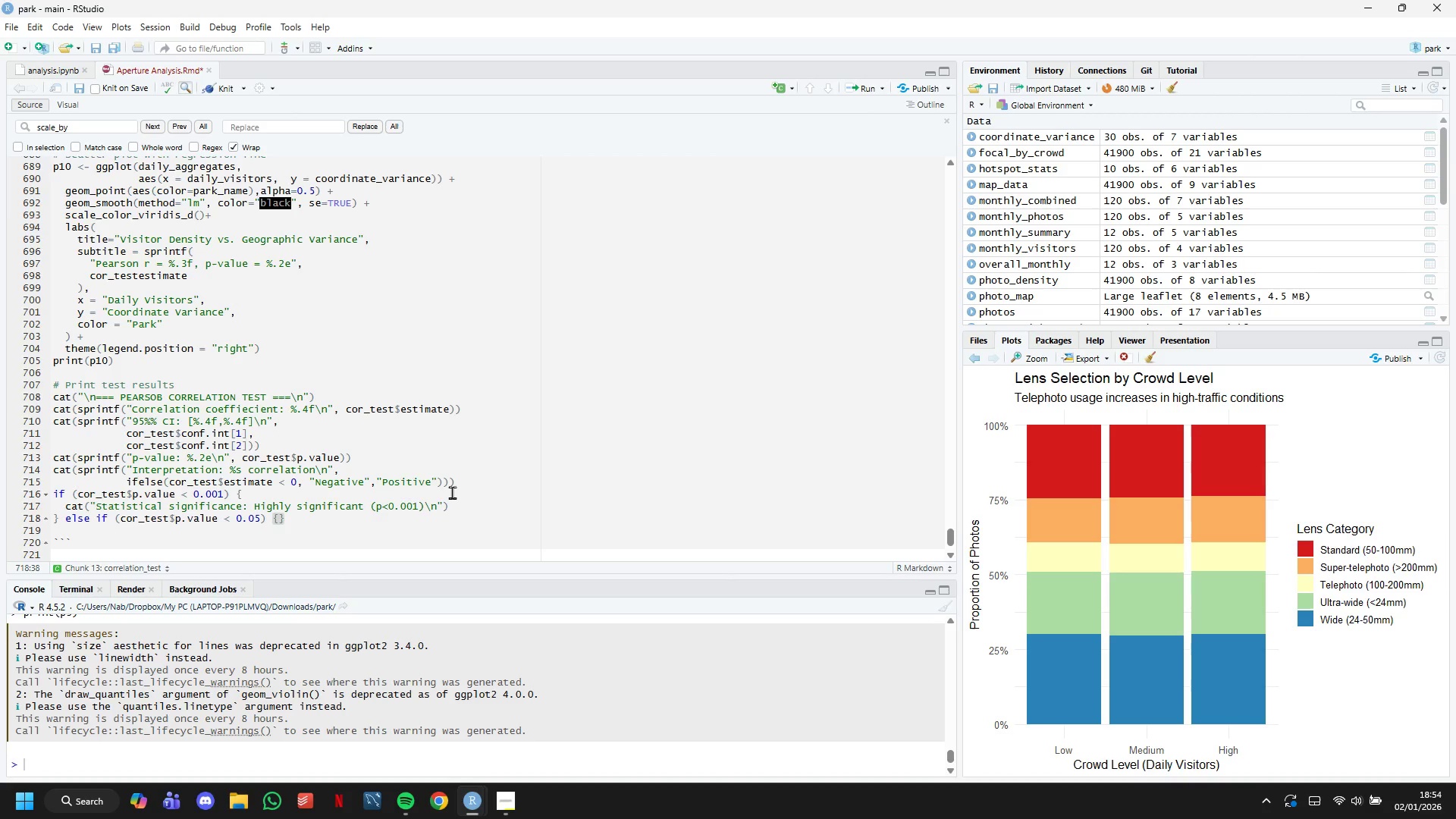 
key(Enter)
 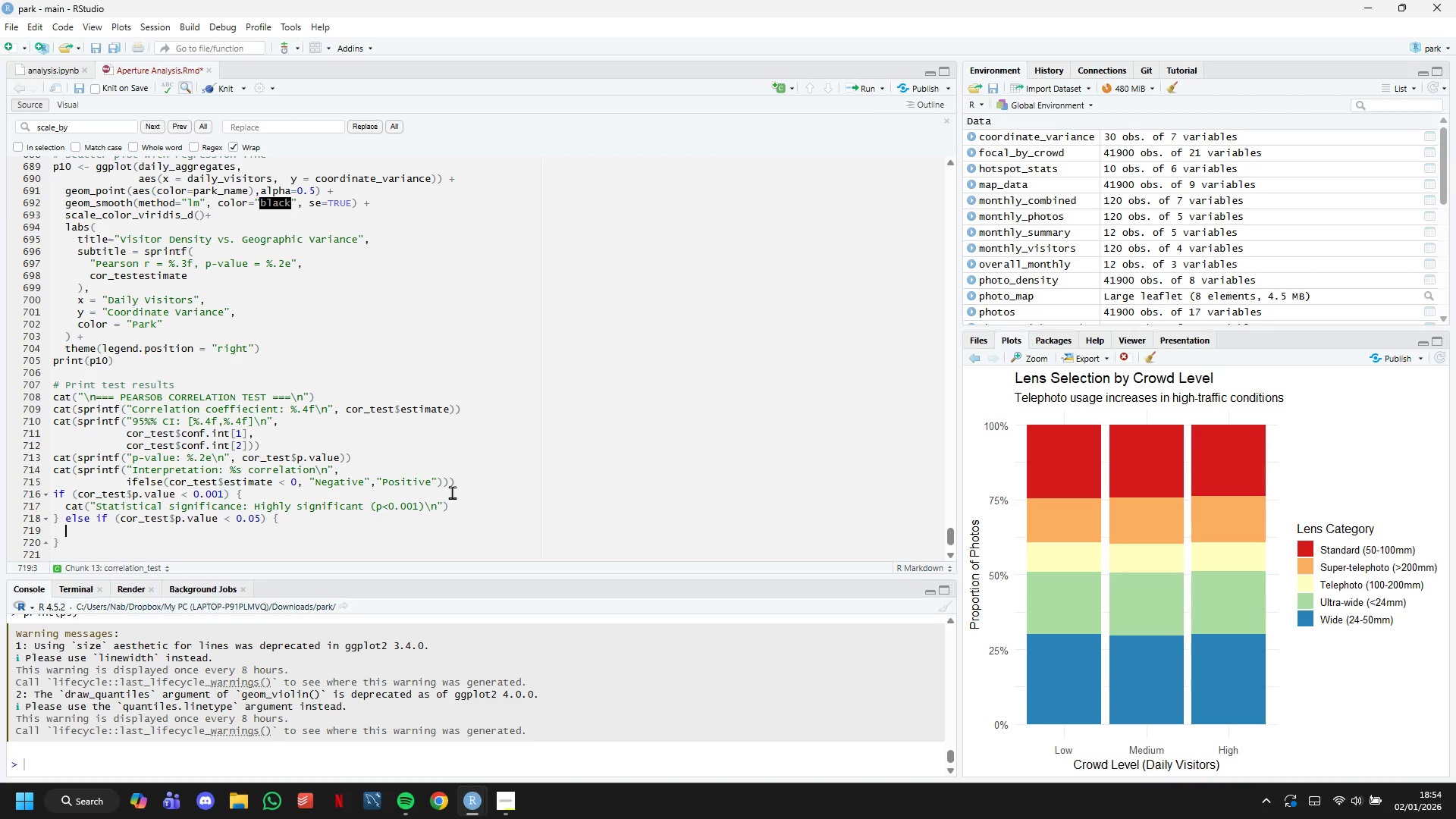 
type(cat("Statiscal significance: )
 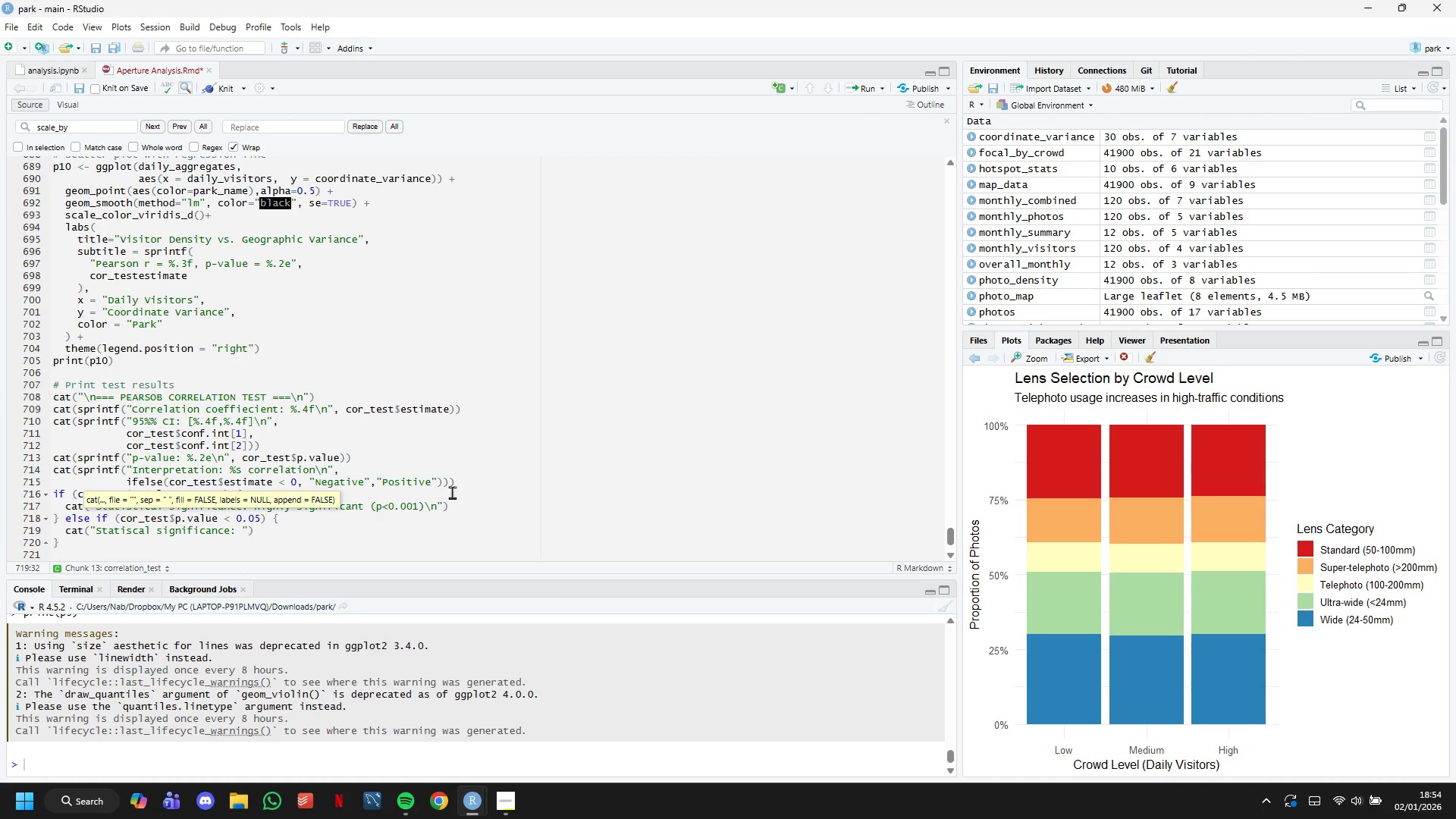 
wait(6.0)
 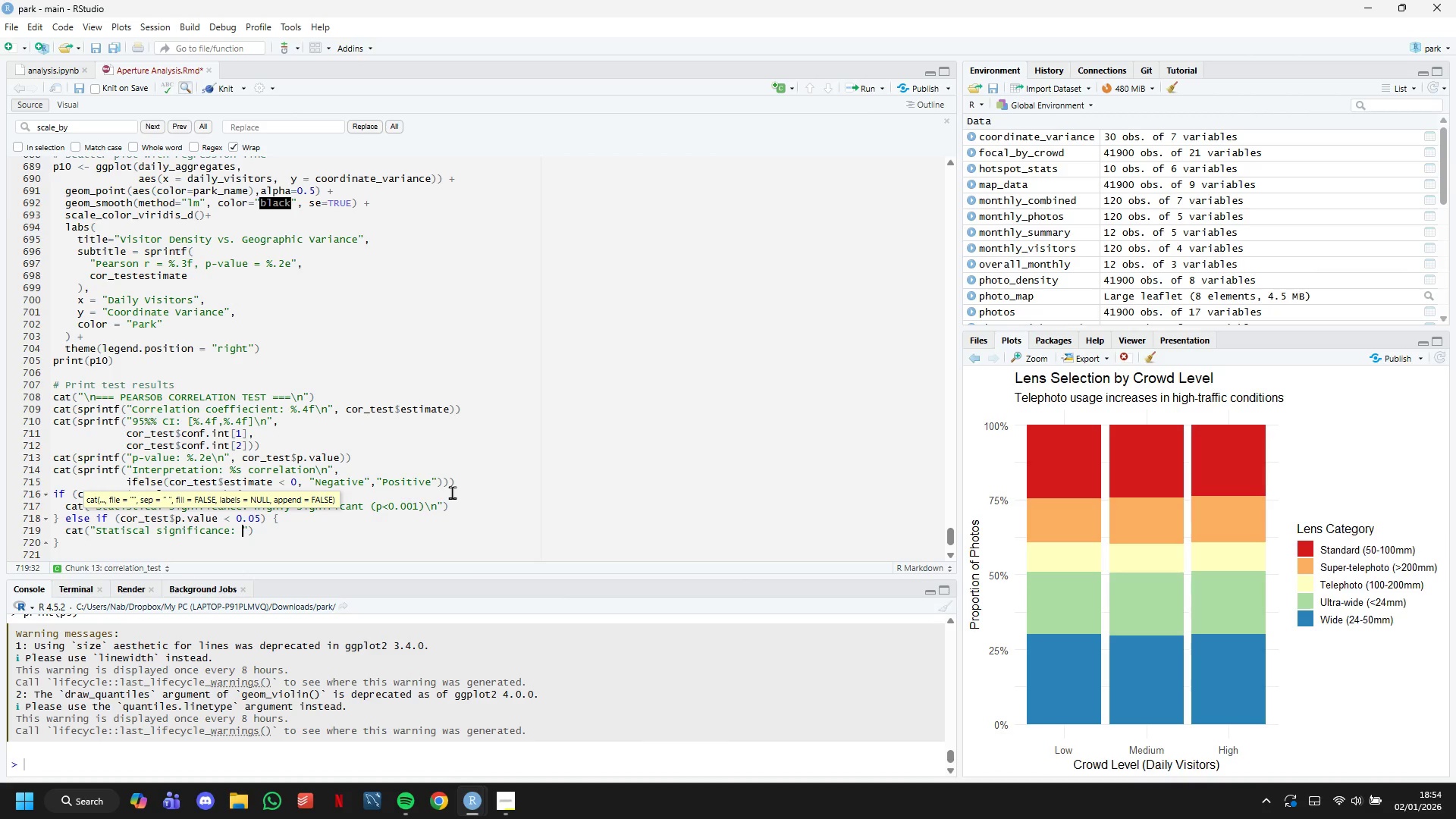 
left_click([1404, 802])
 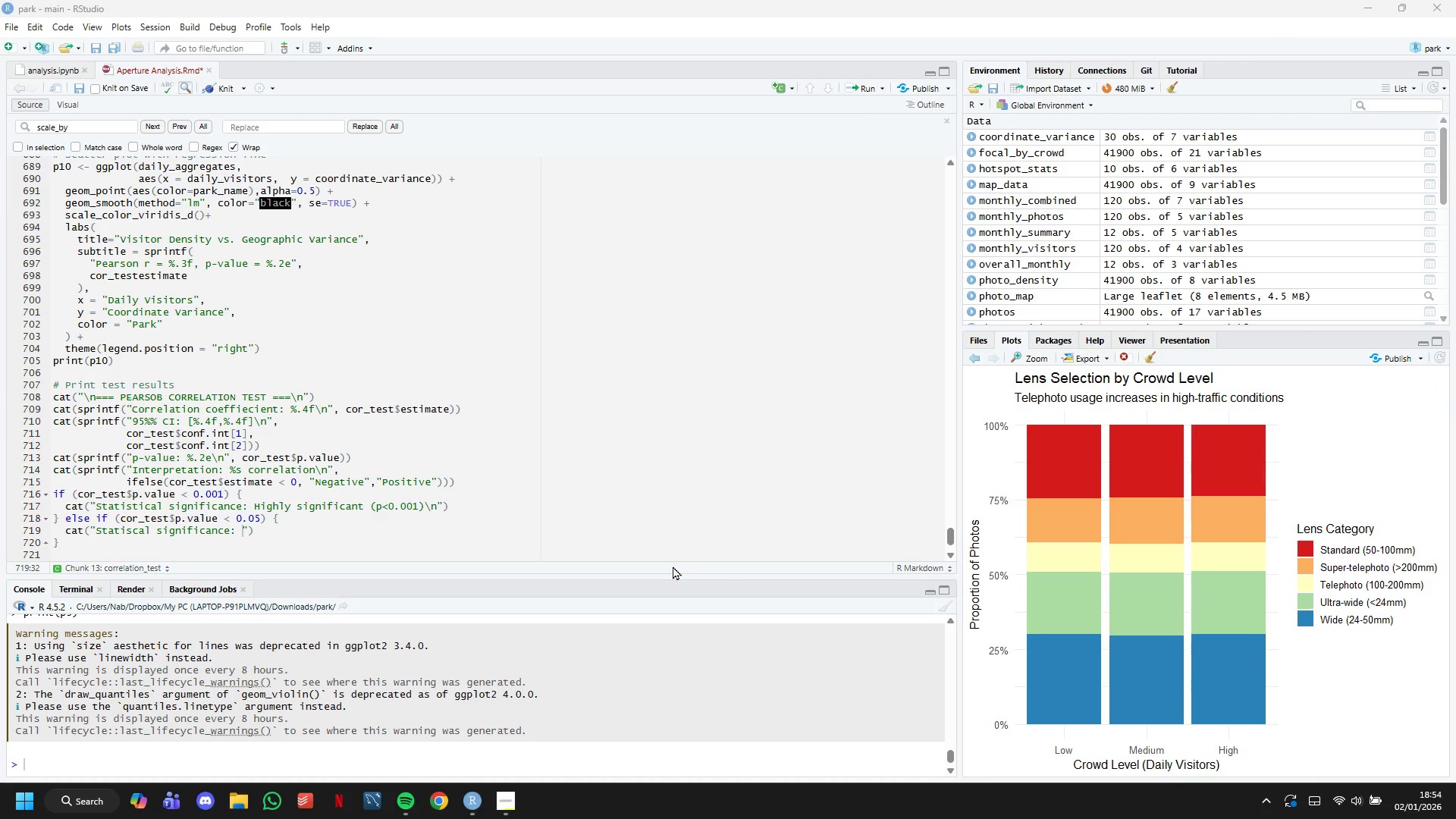 
wait(7.08)
 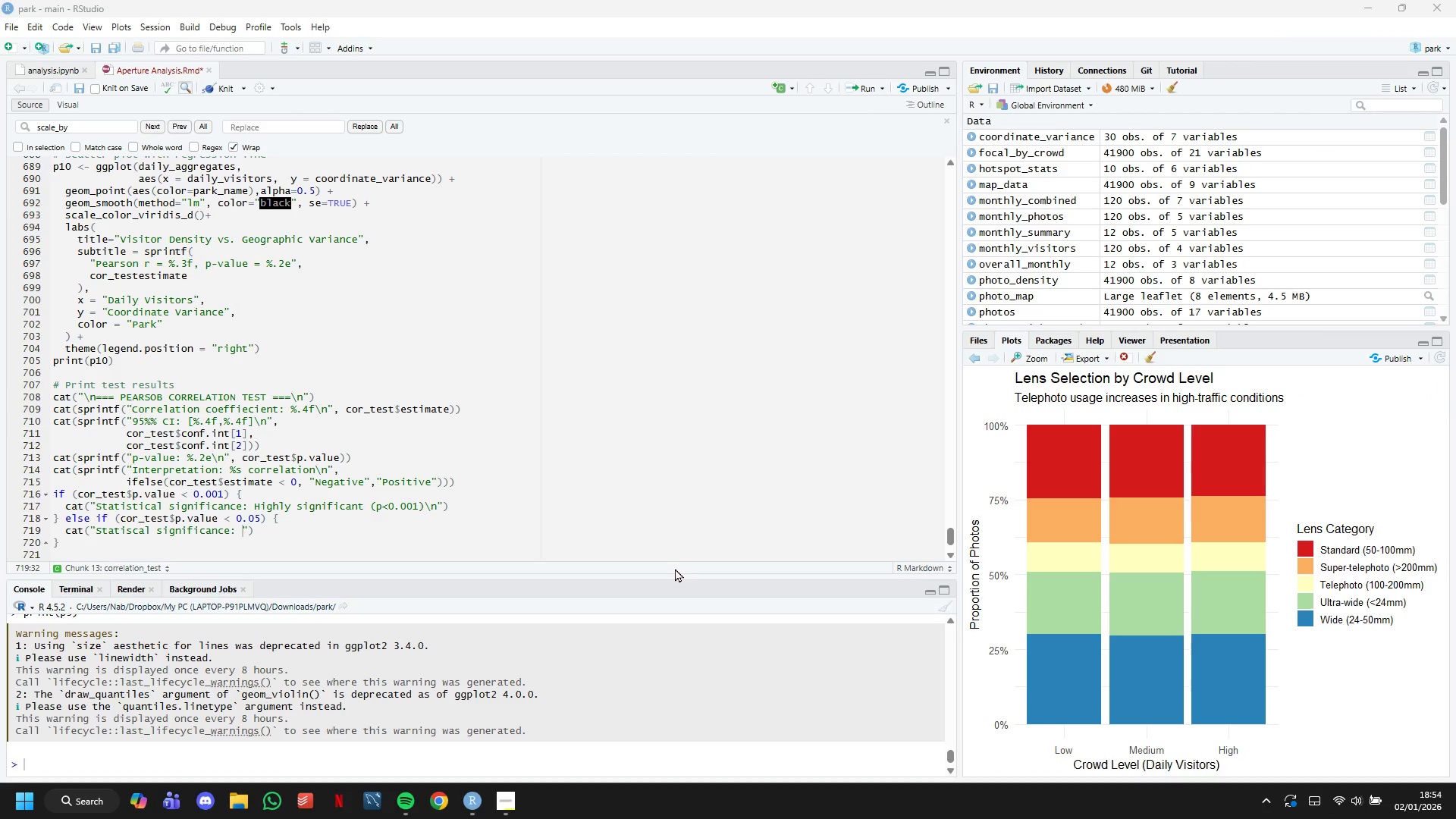 
type(Significant (p<0.05)
 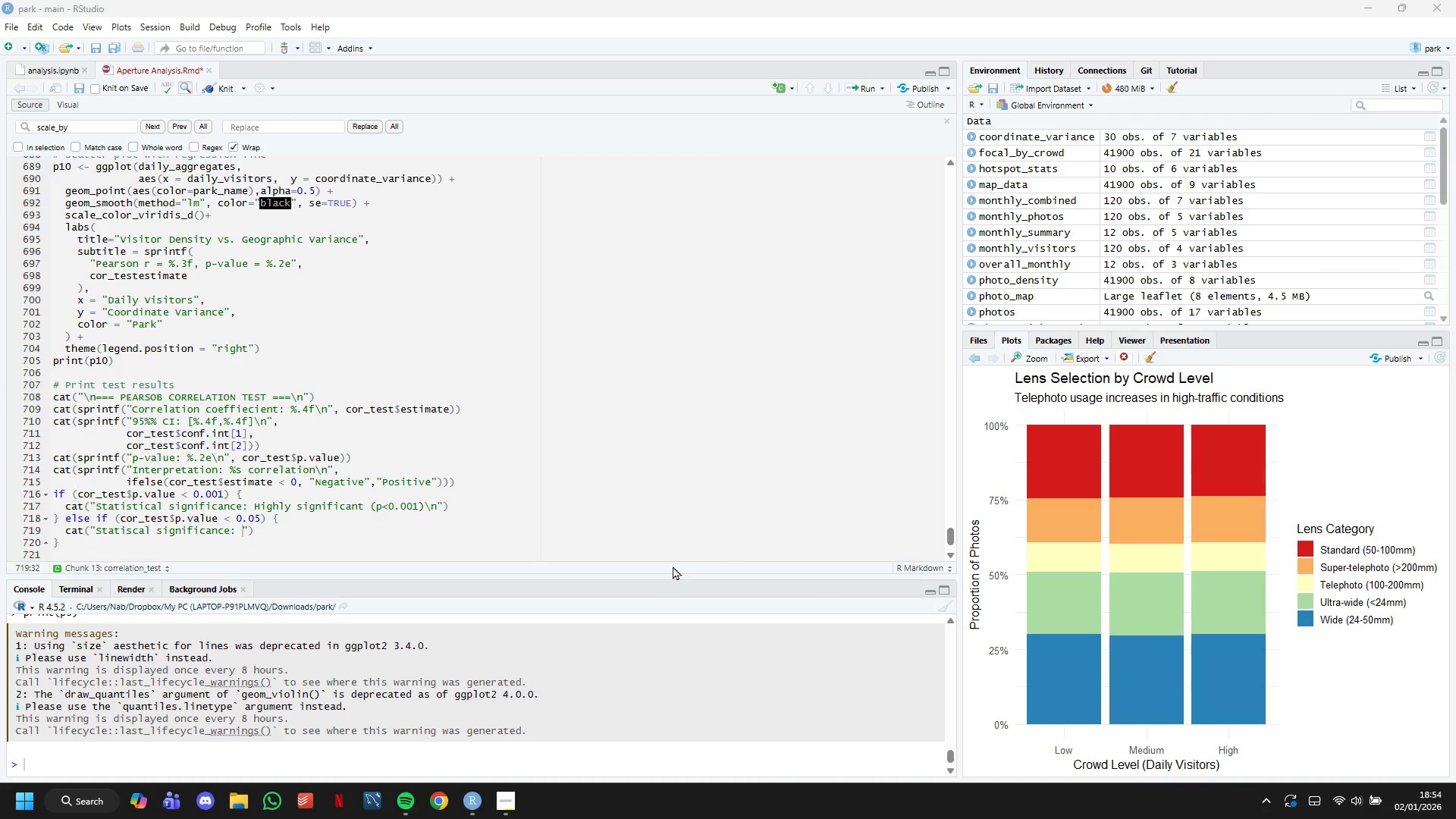 
key(ArrowRight)
 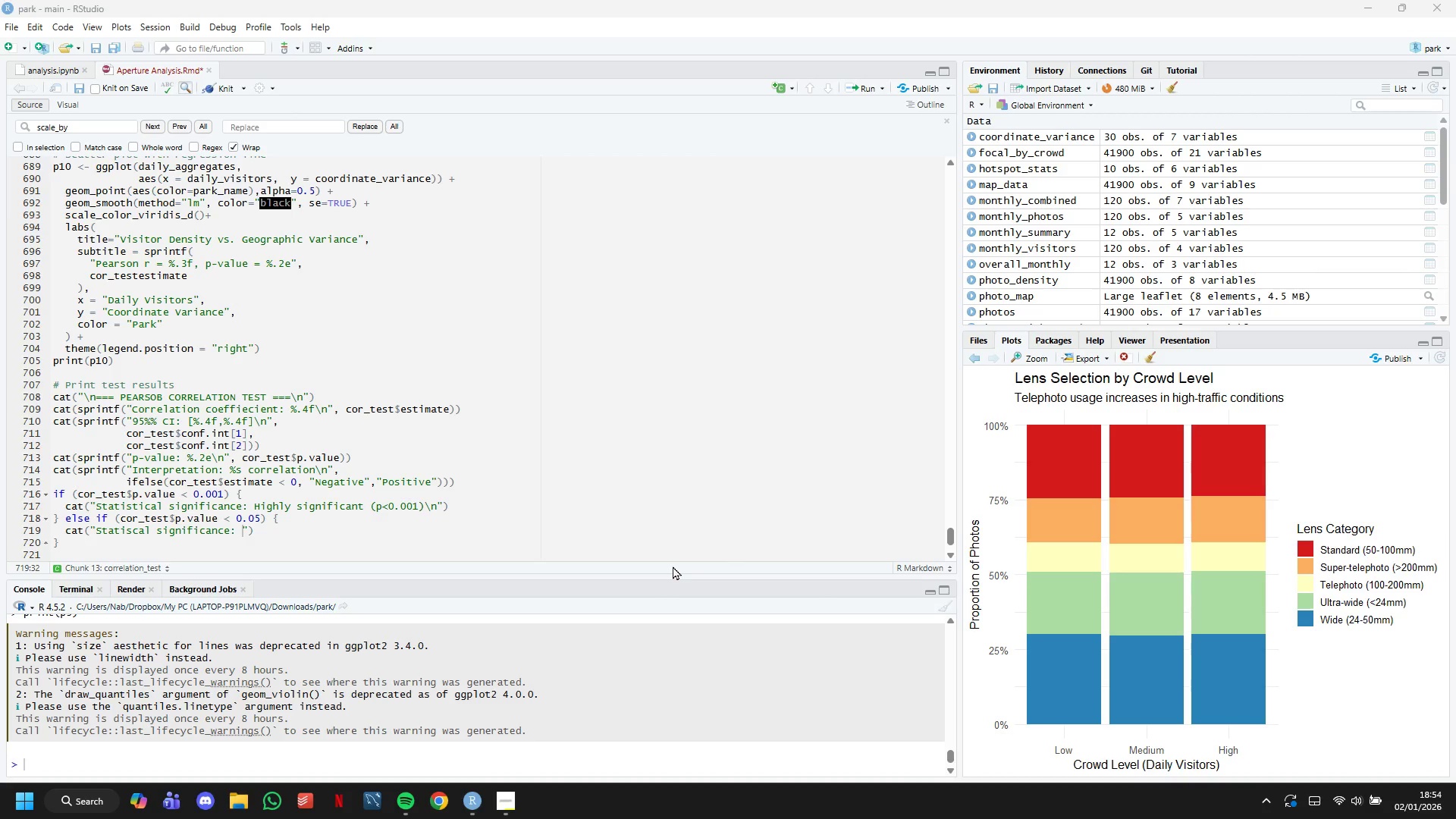 
key(ArrowRight)
 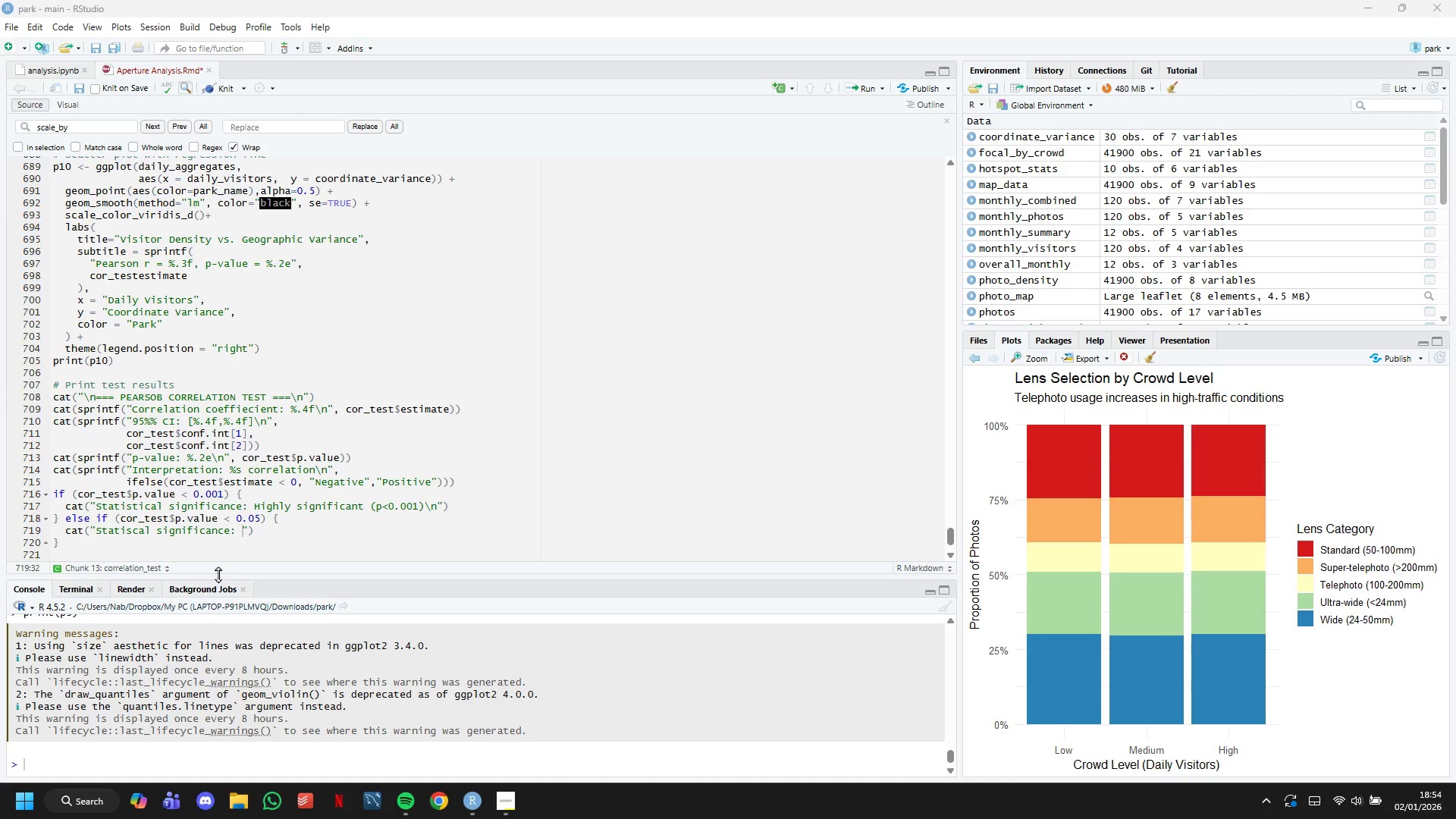 
left_click([237, 534])
 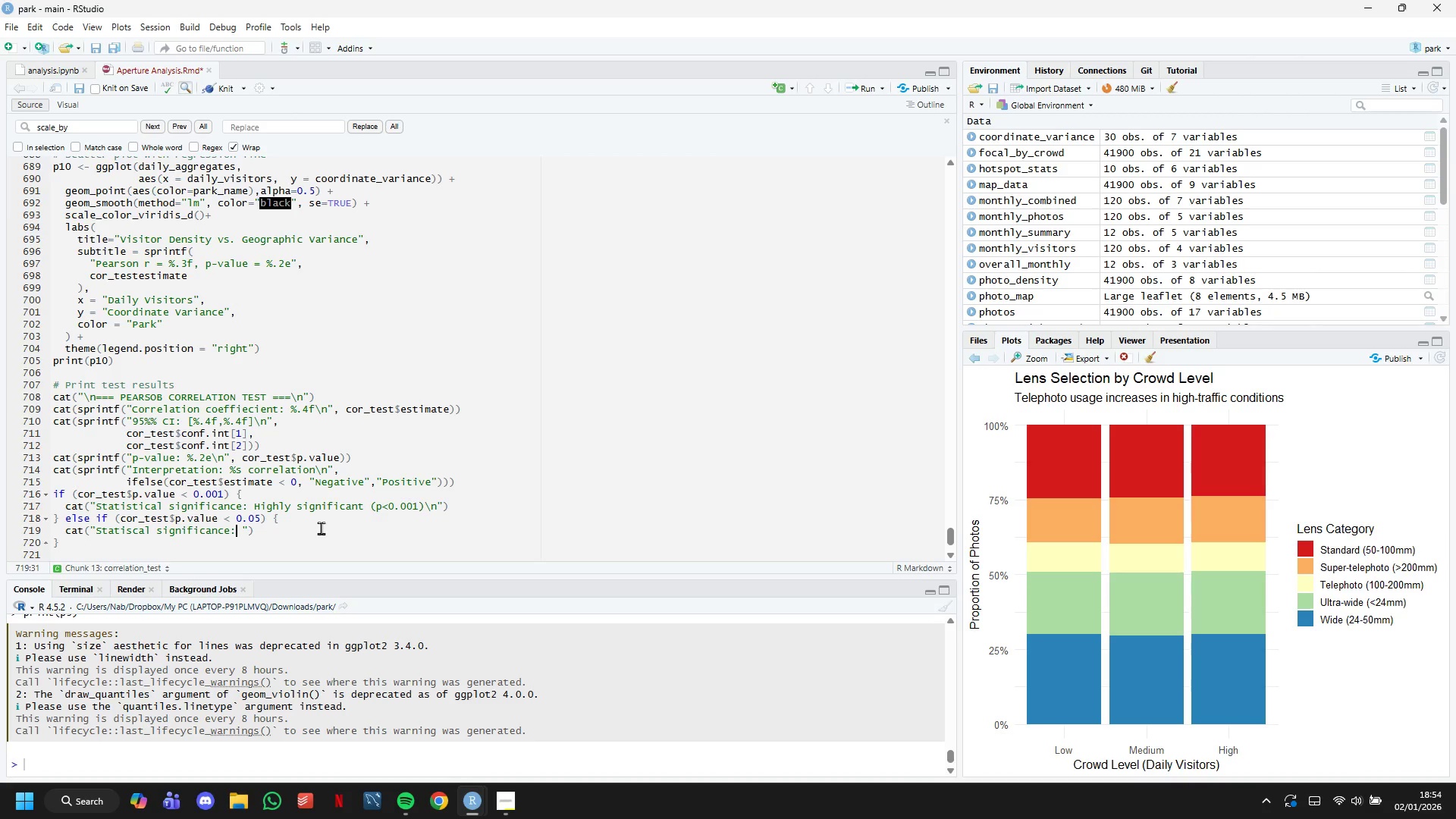 
left_click([321, 527])
 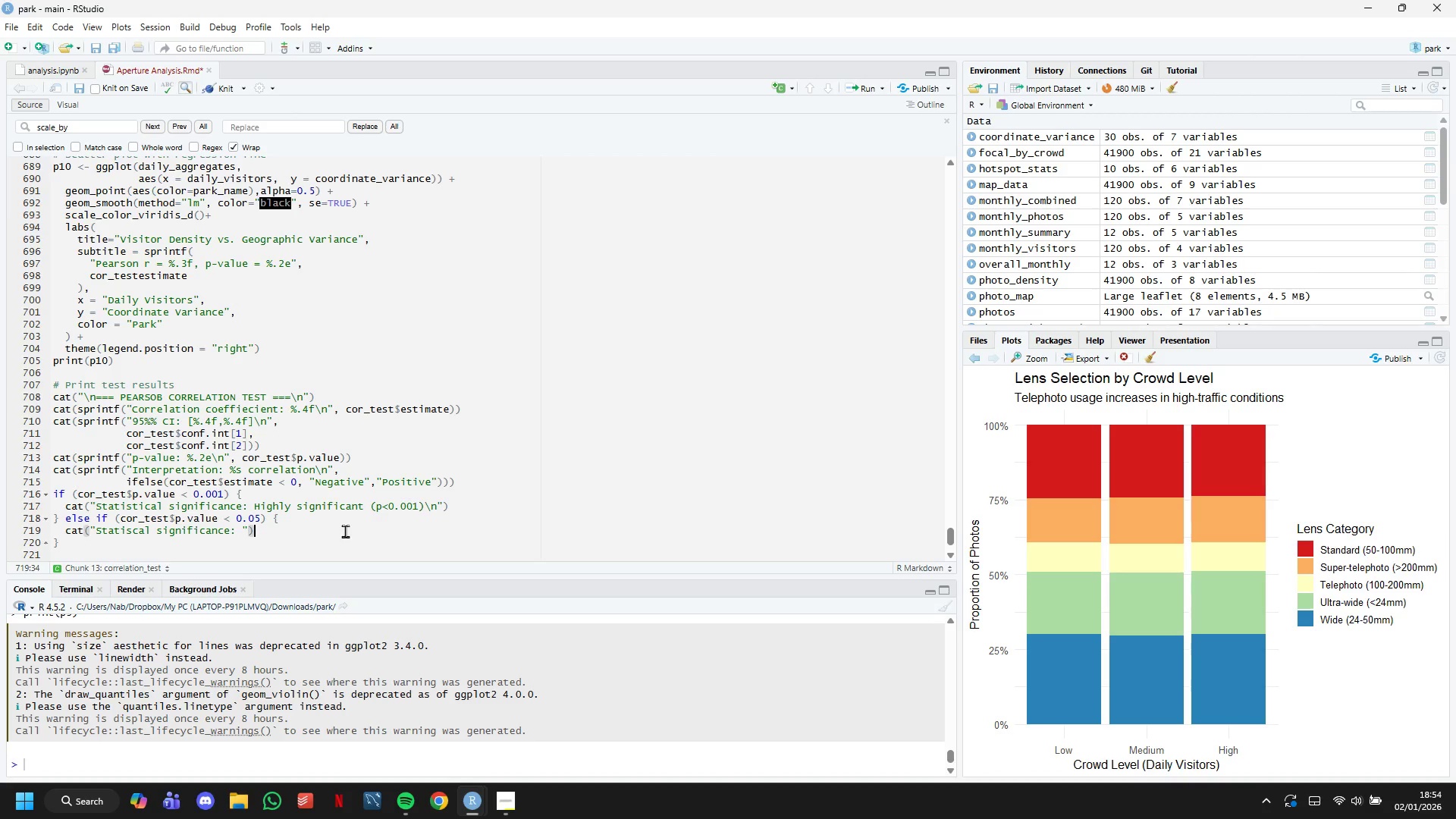 
wait(6.53)
 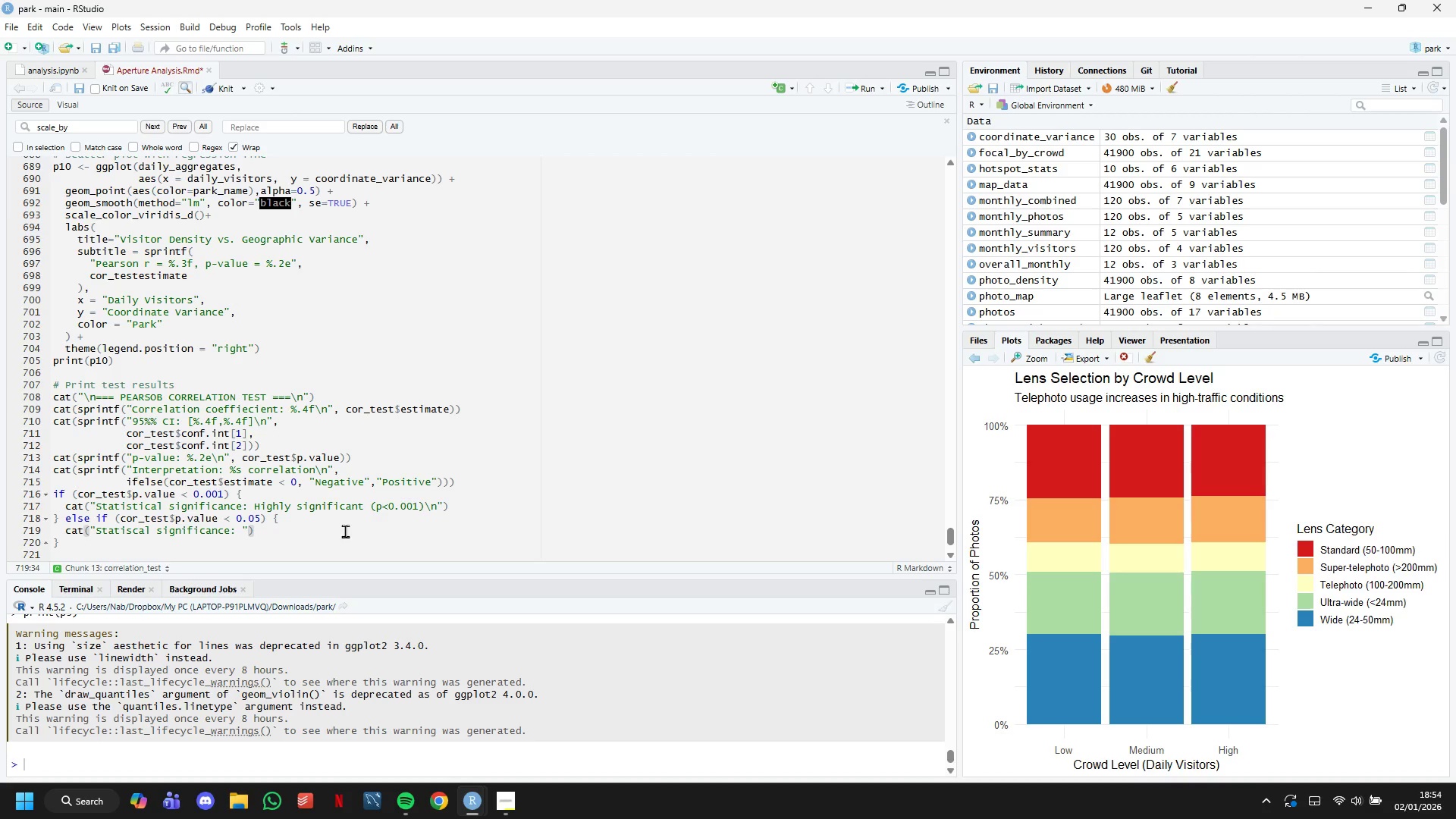 
key(ArrowLeft)
 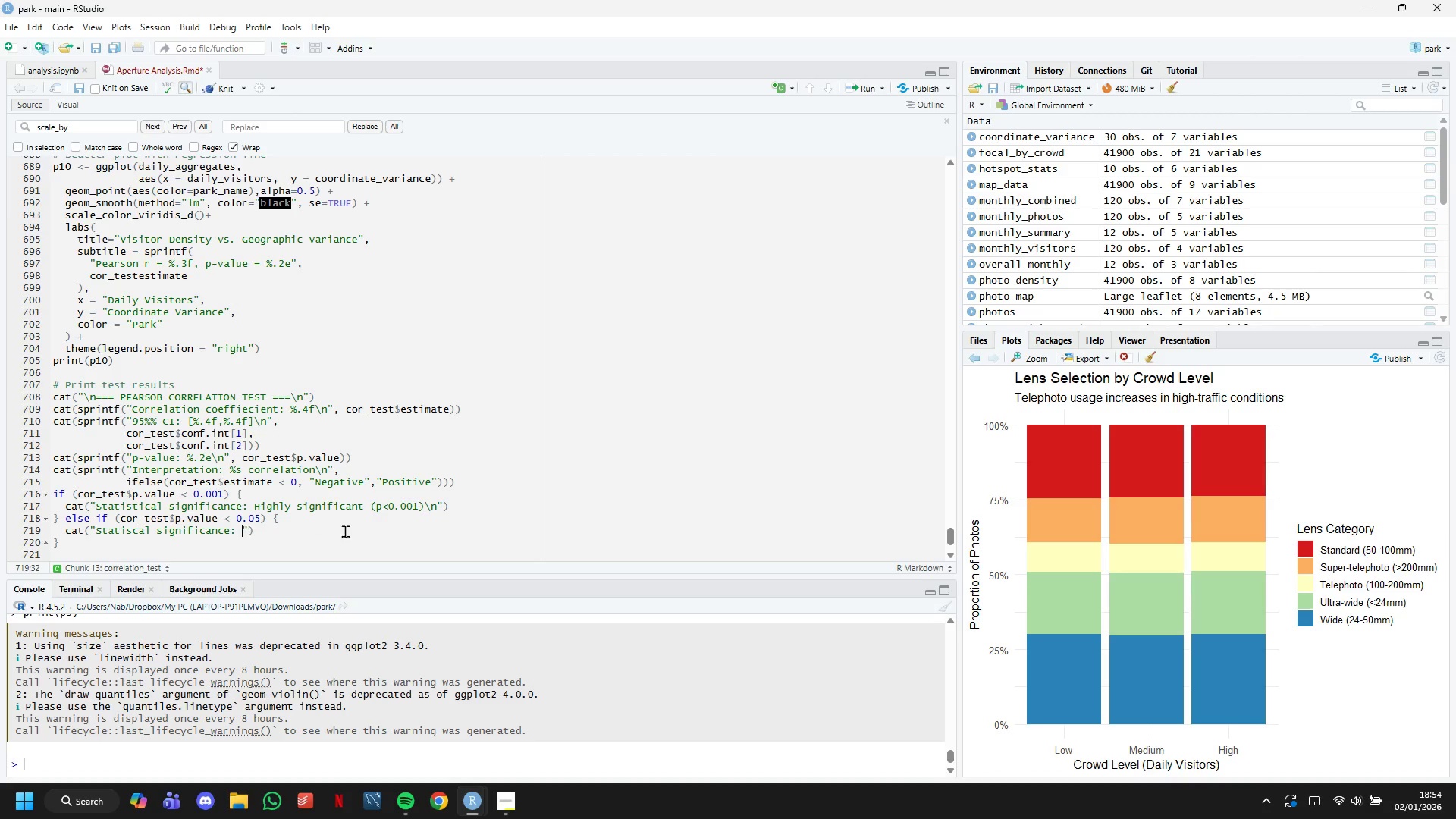 
key(ArrowLeft)
 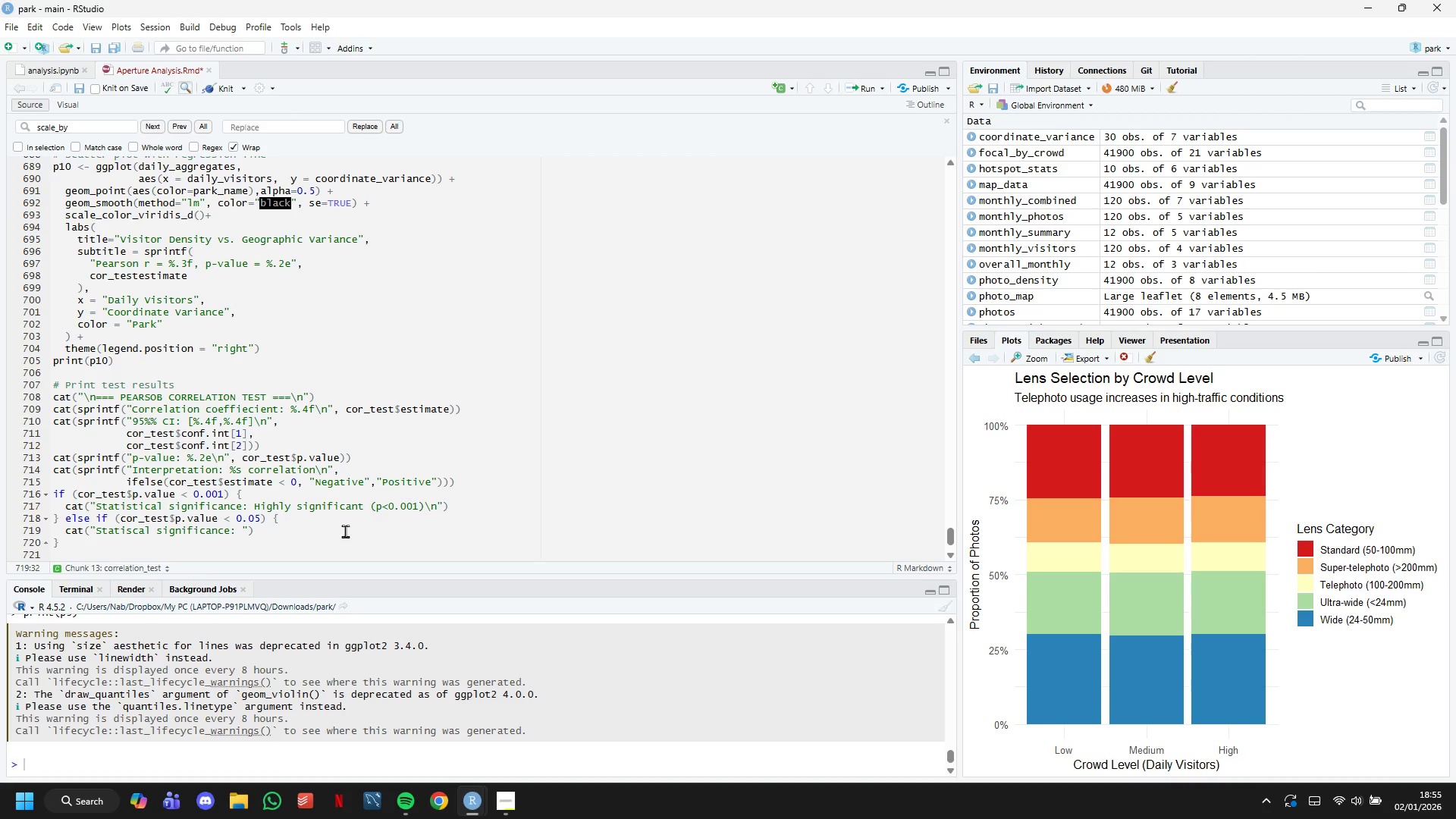 
type(Significant (p < 0.o)
key(Backspace)
type(05)\n)
 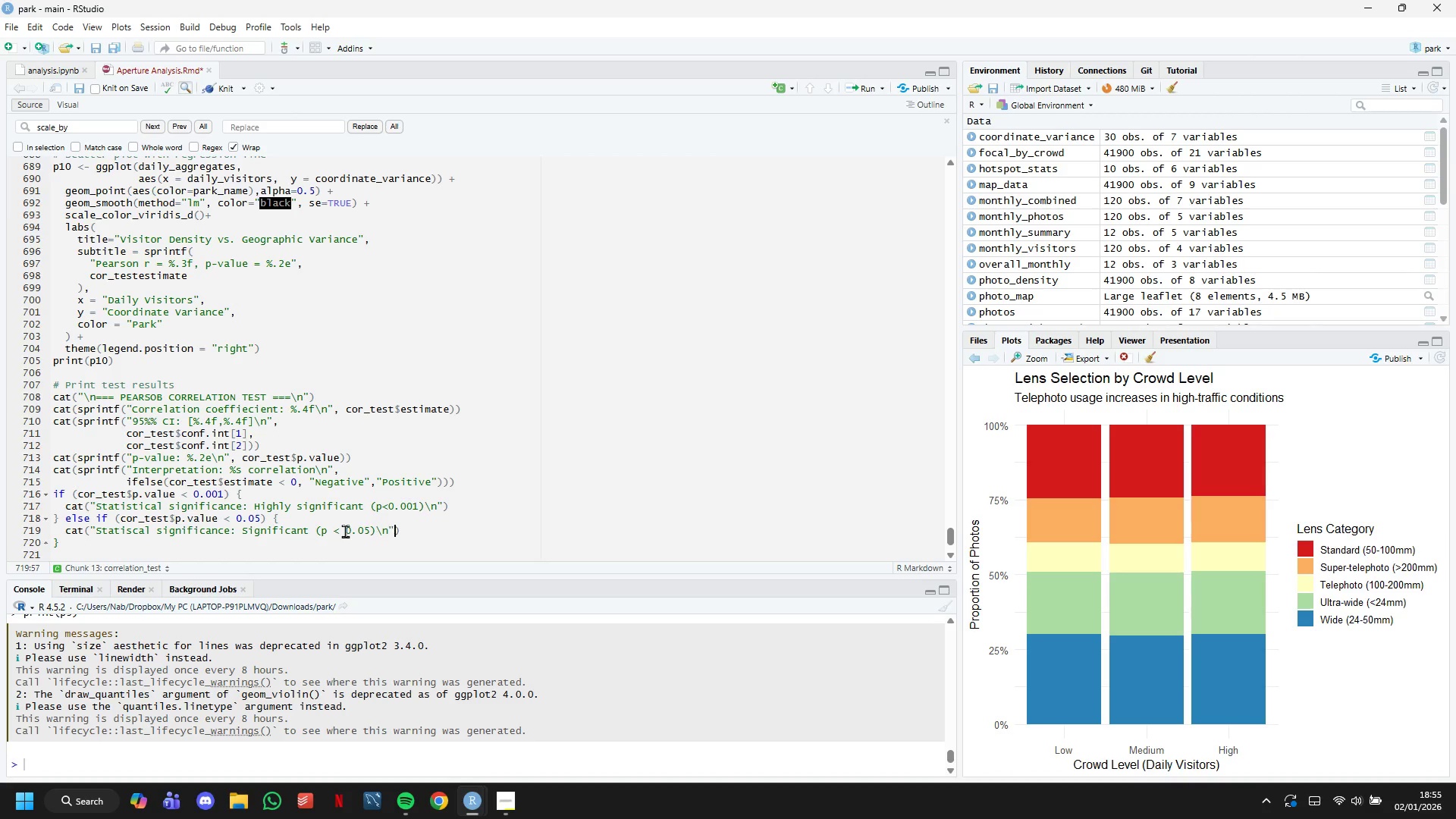 
 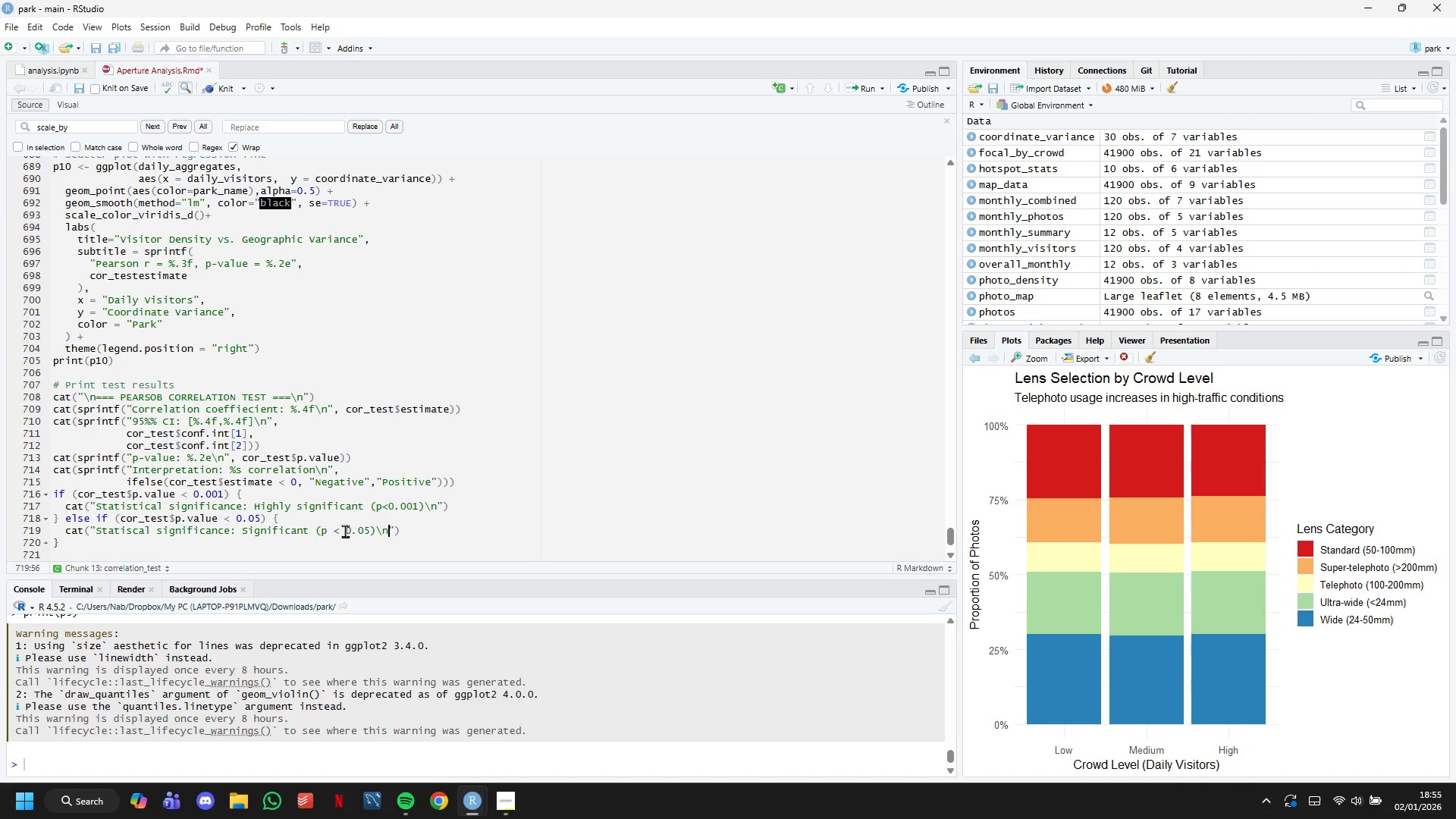 
key(ArrowRight)
 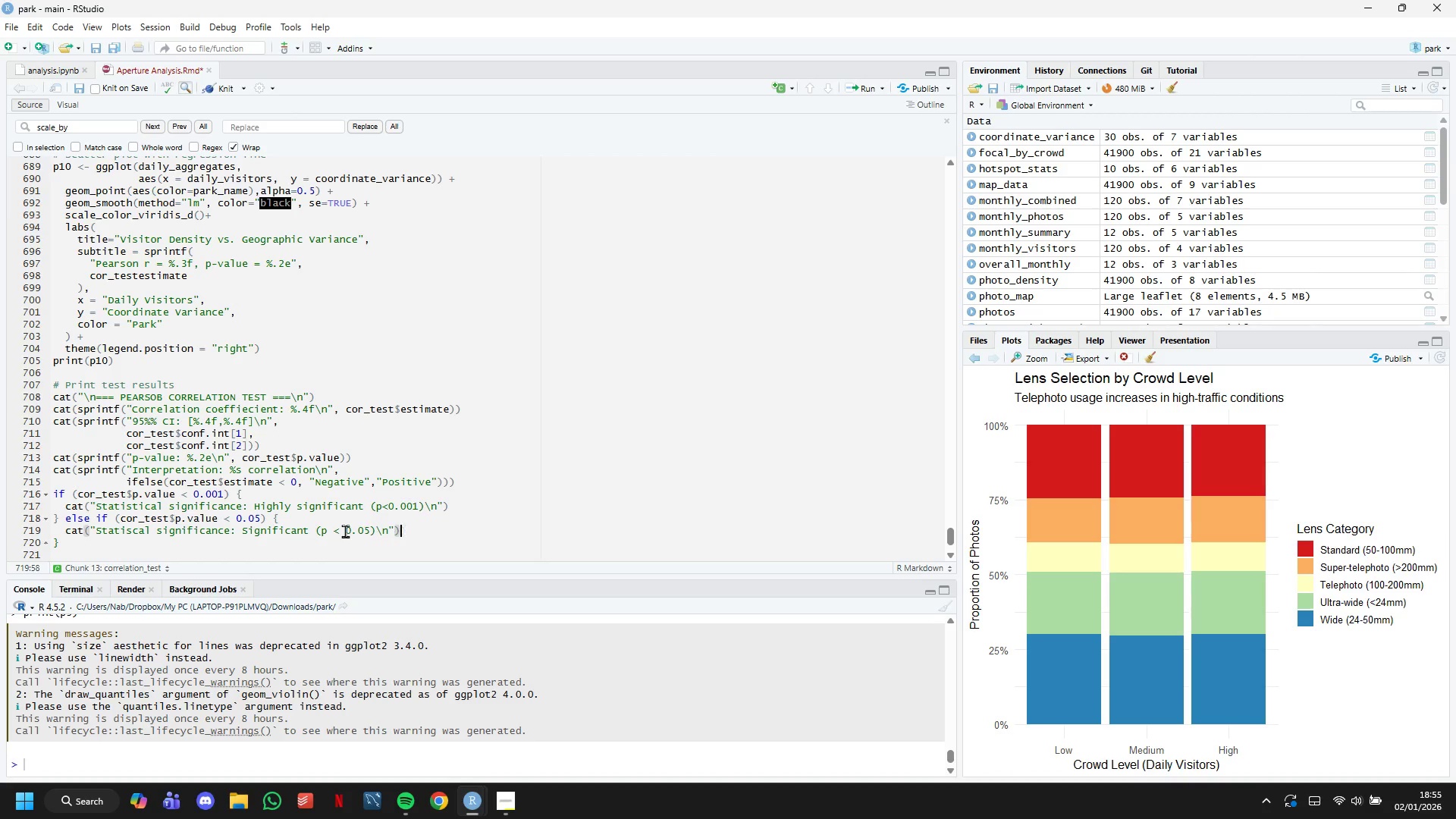 
key(ArrowRight)
 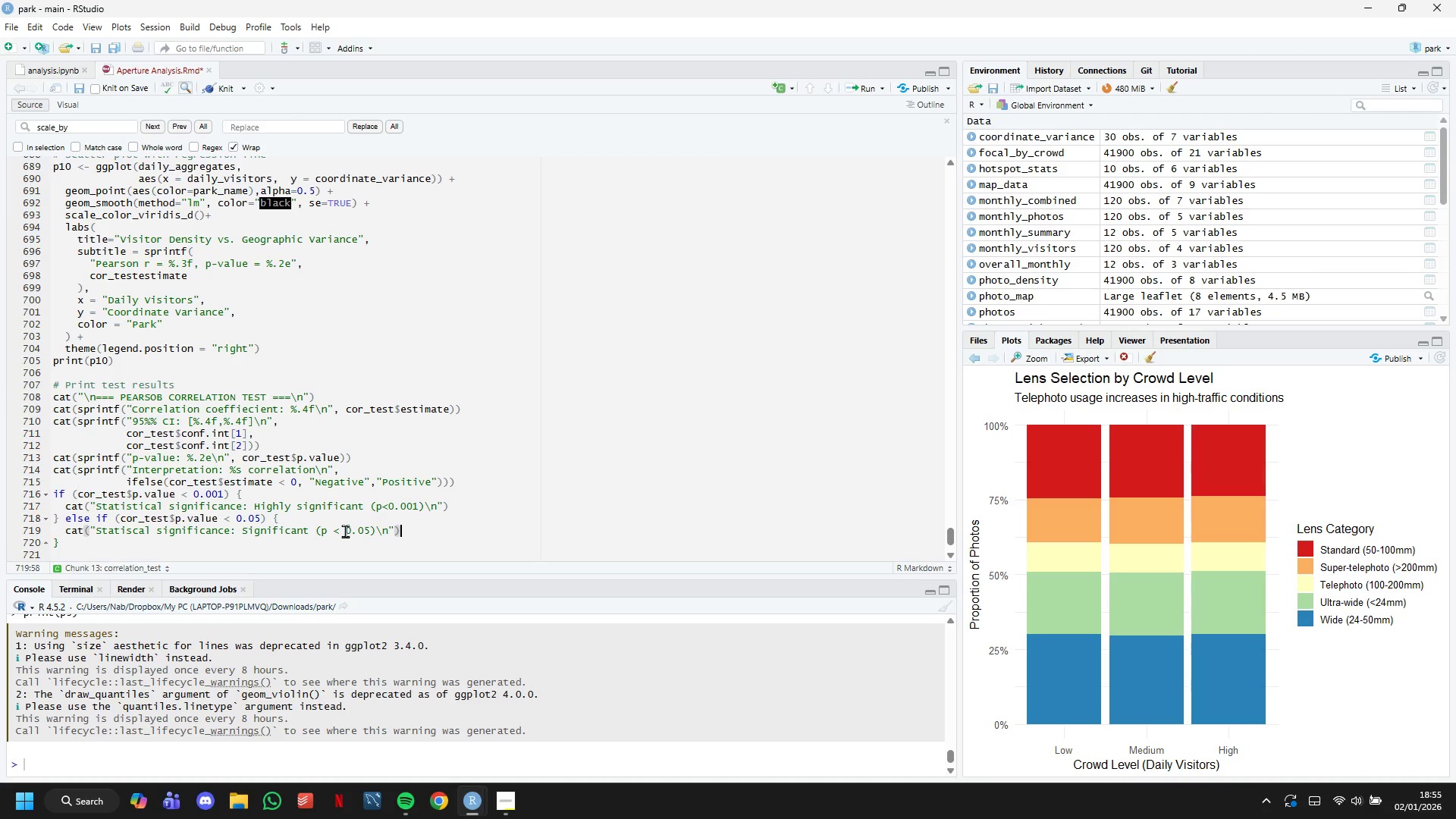 
wait(6.67)
 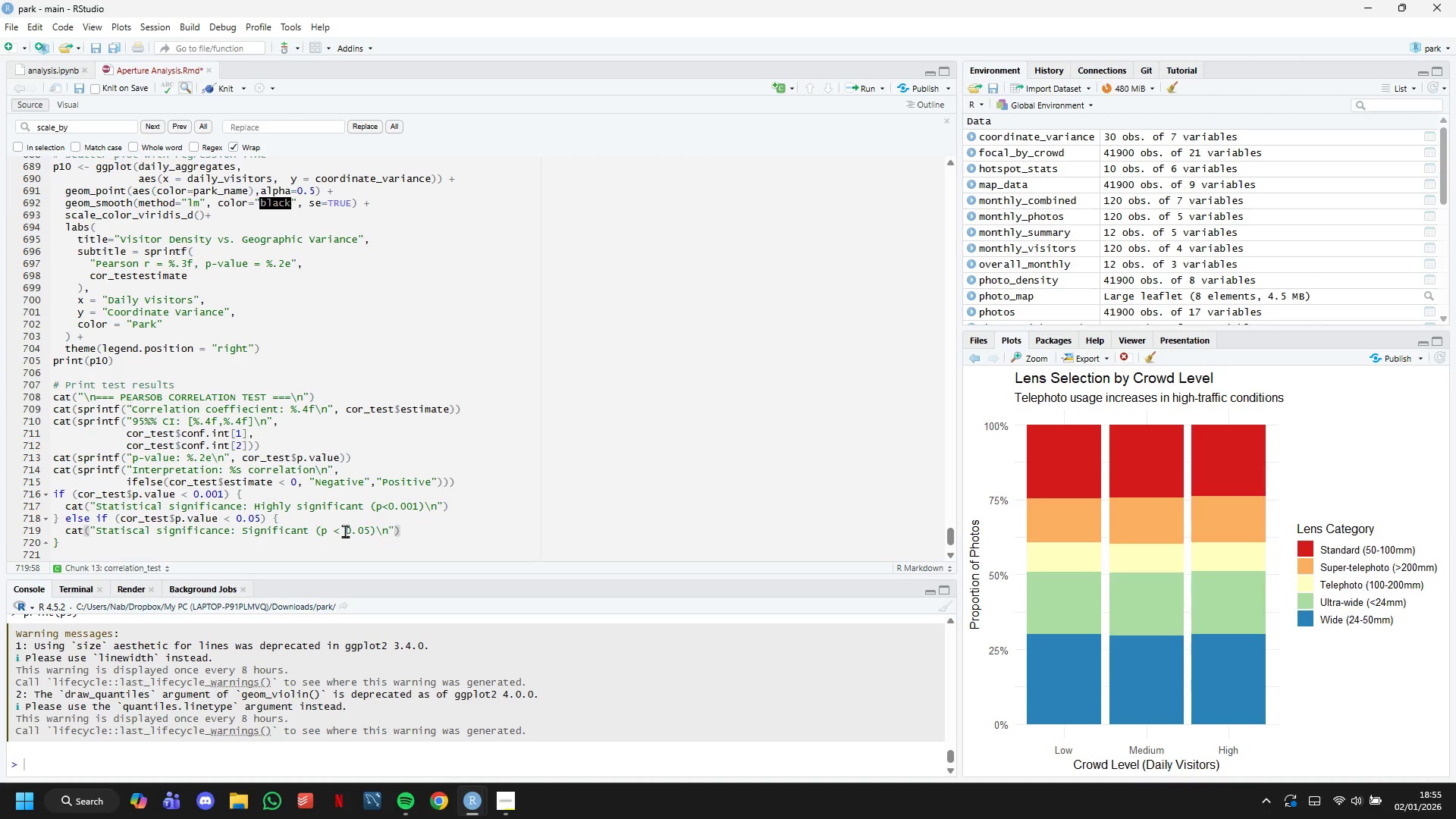 
key(ArrowDown)
 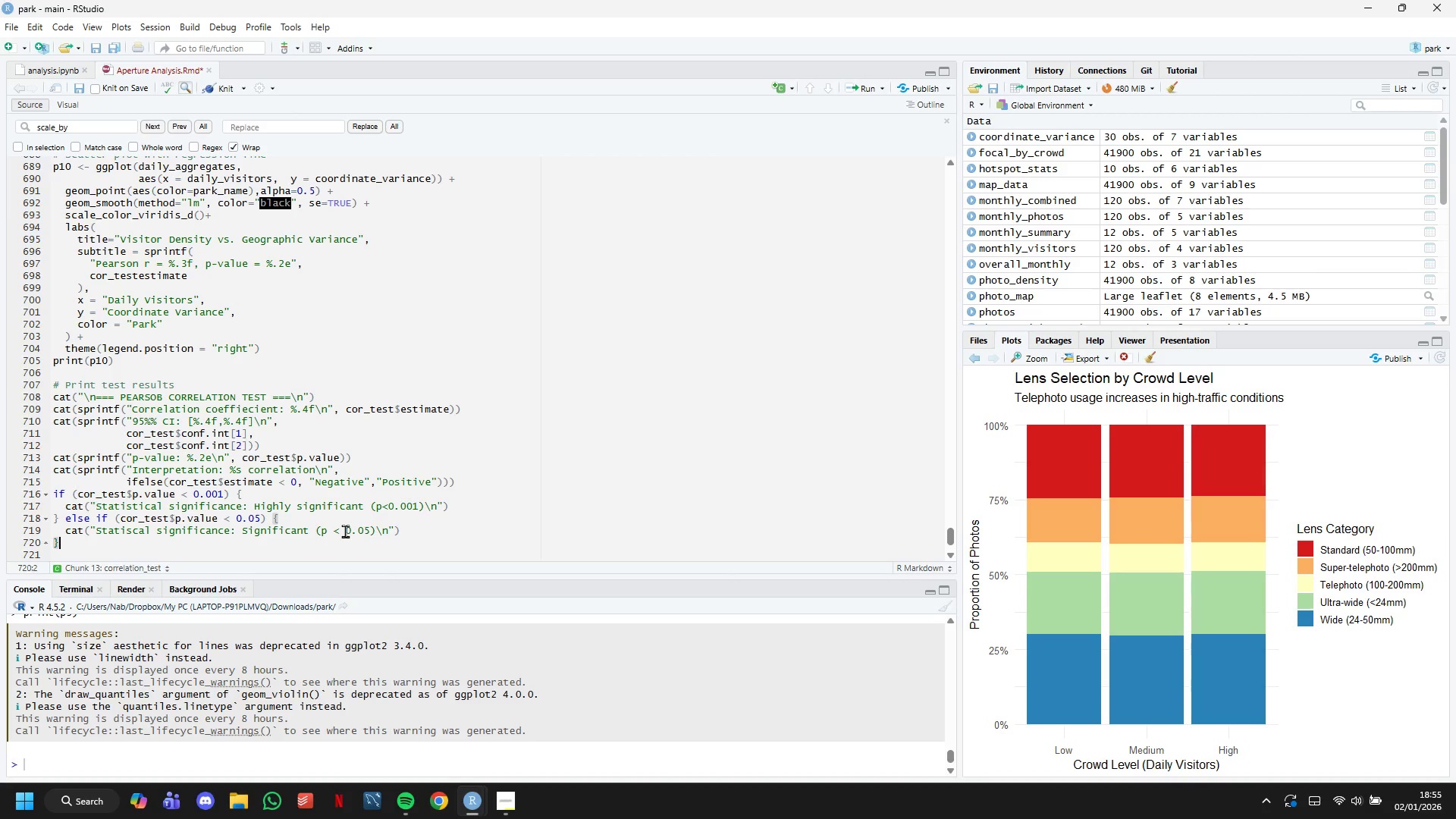 
type( else {)
 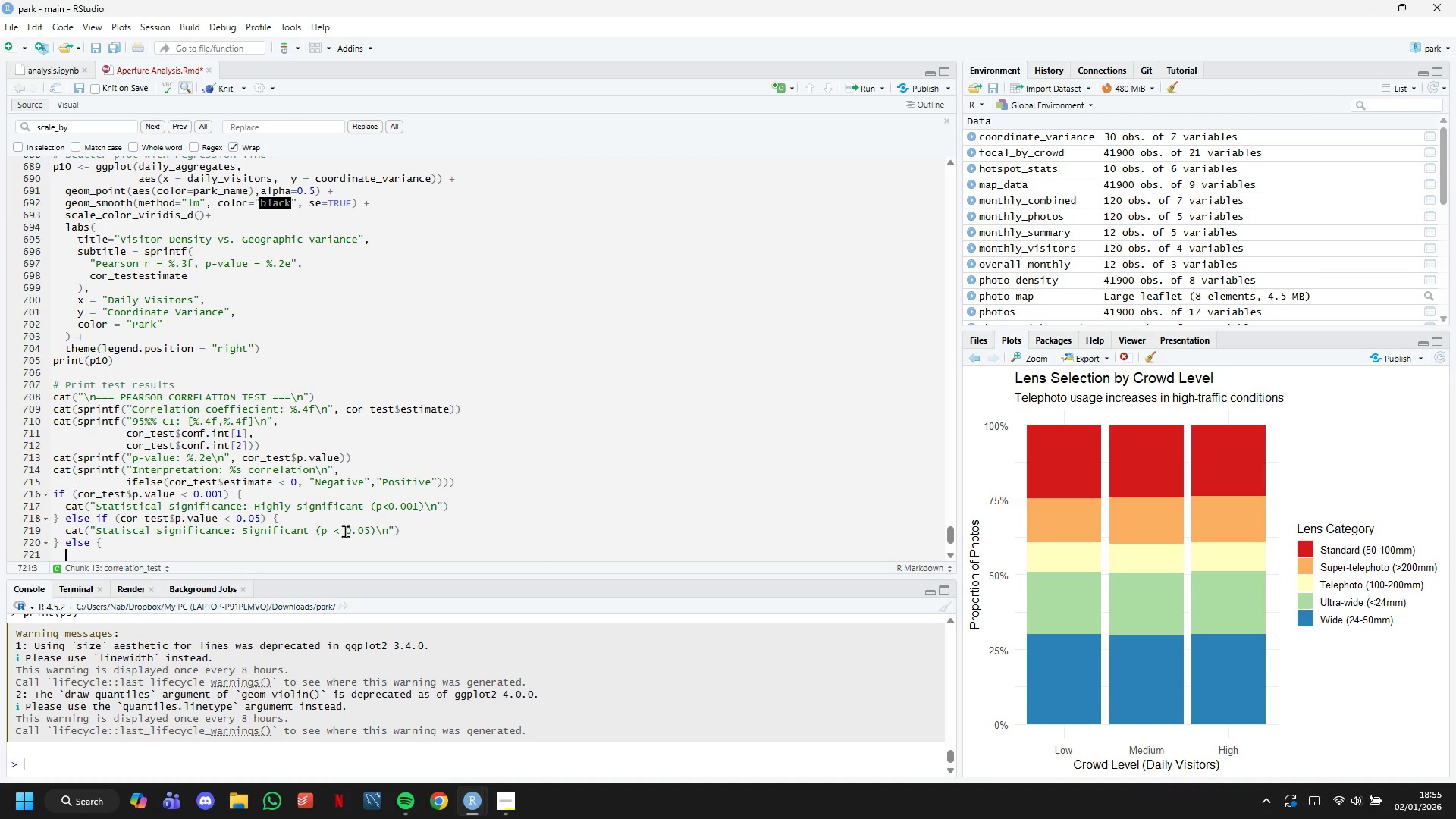 
key(Enter)
 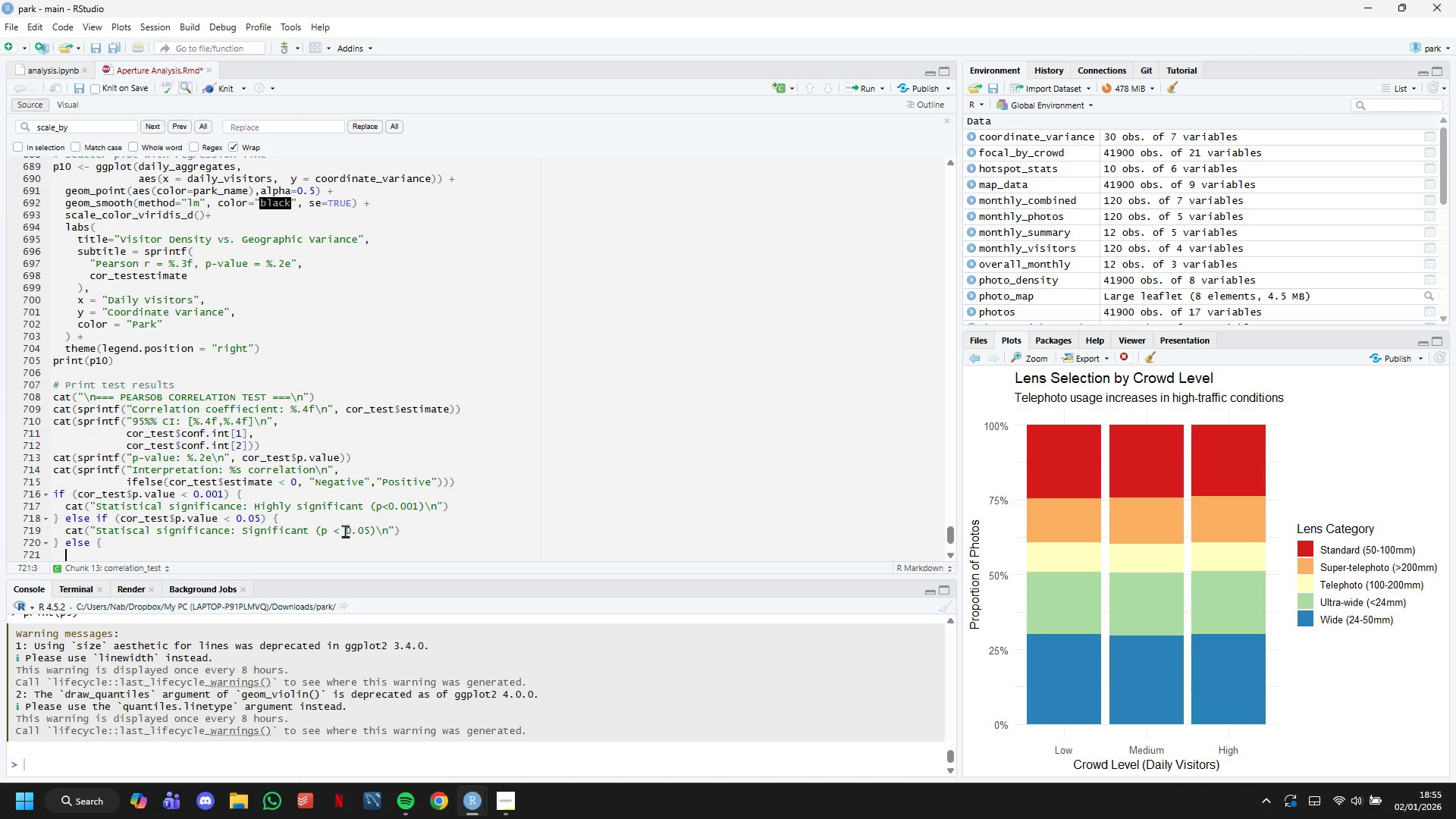 
type(cat(")
 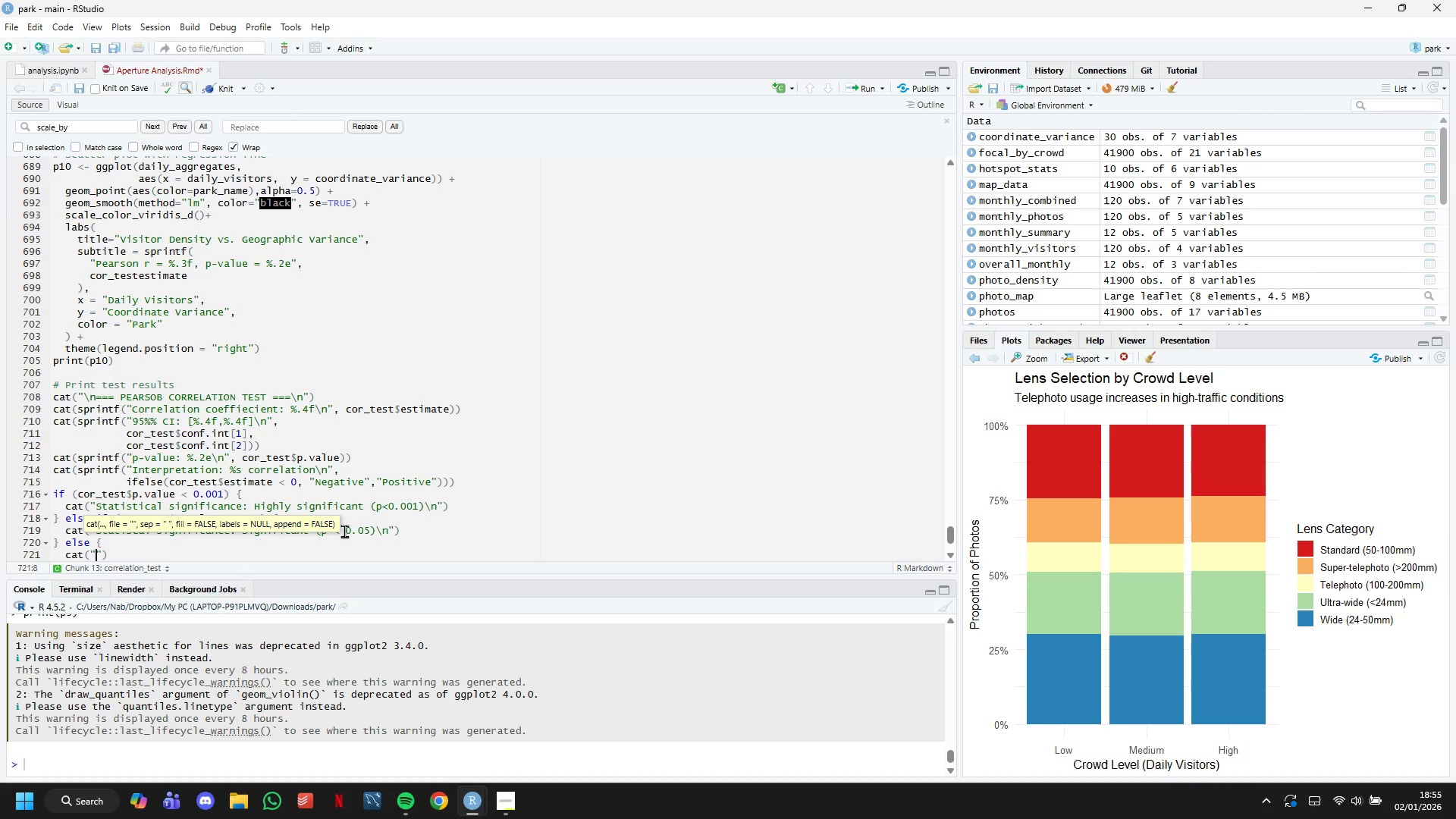 
scroll: coordinate [335, 498], scroll_direction: down, amount: 3.0
 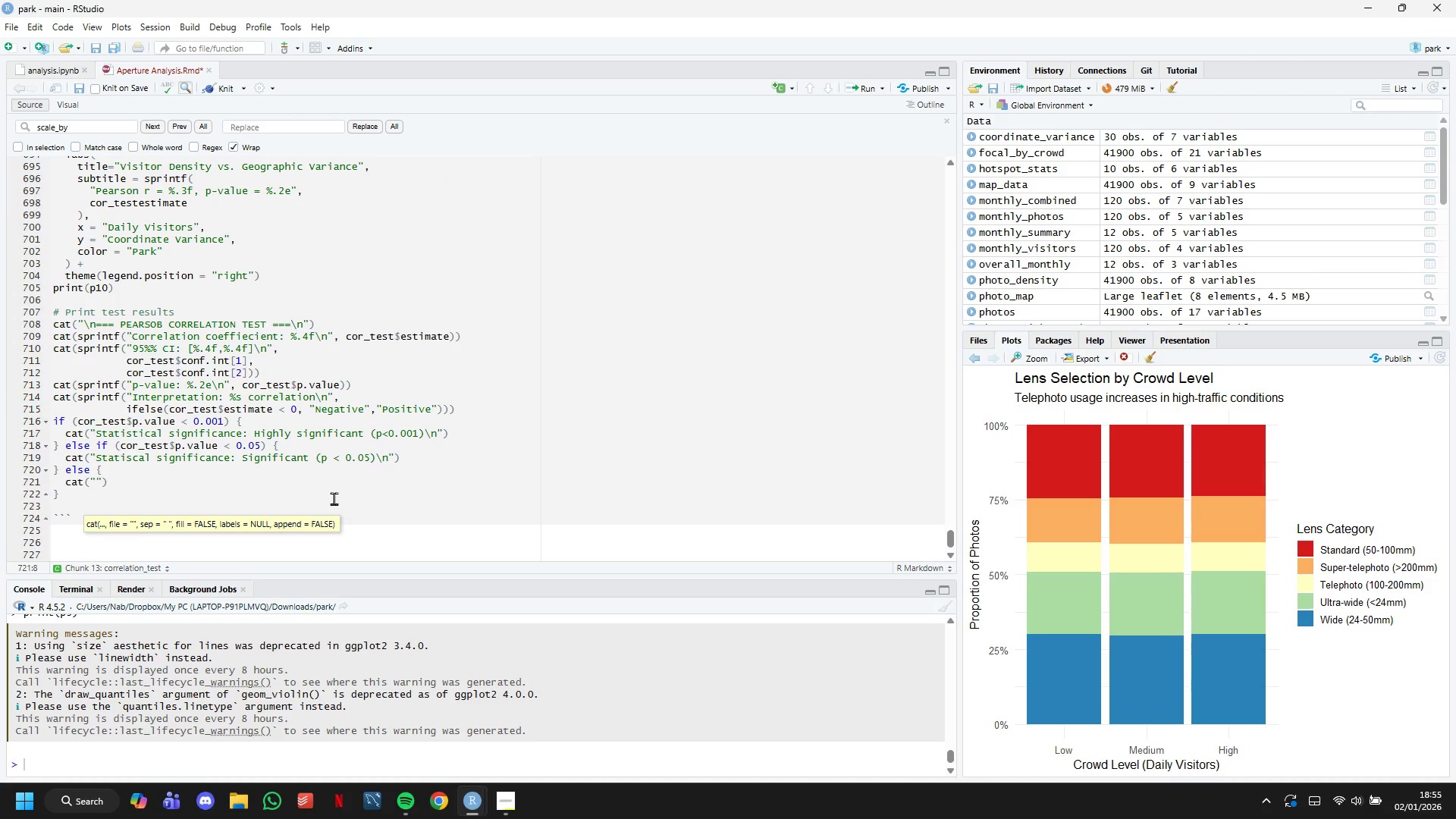 
type(Statistical)
 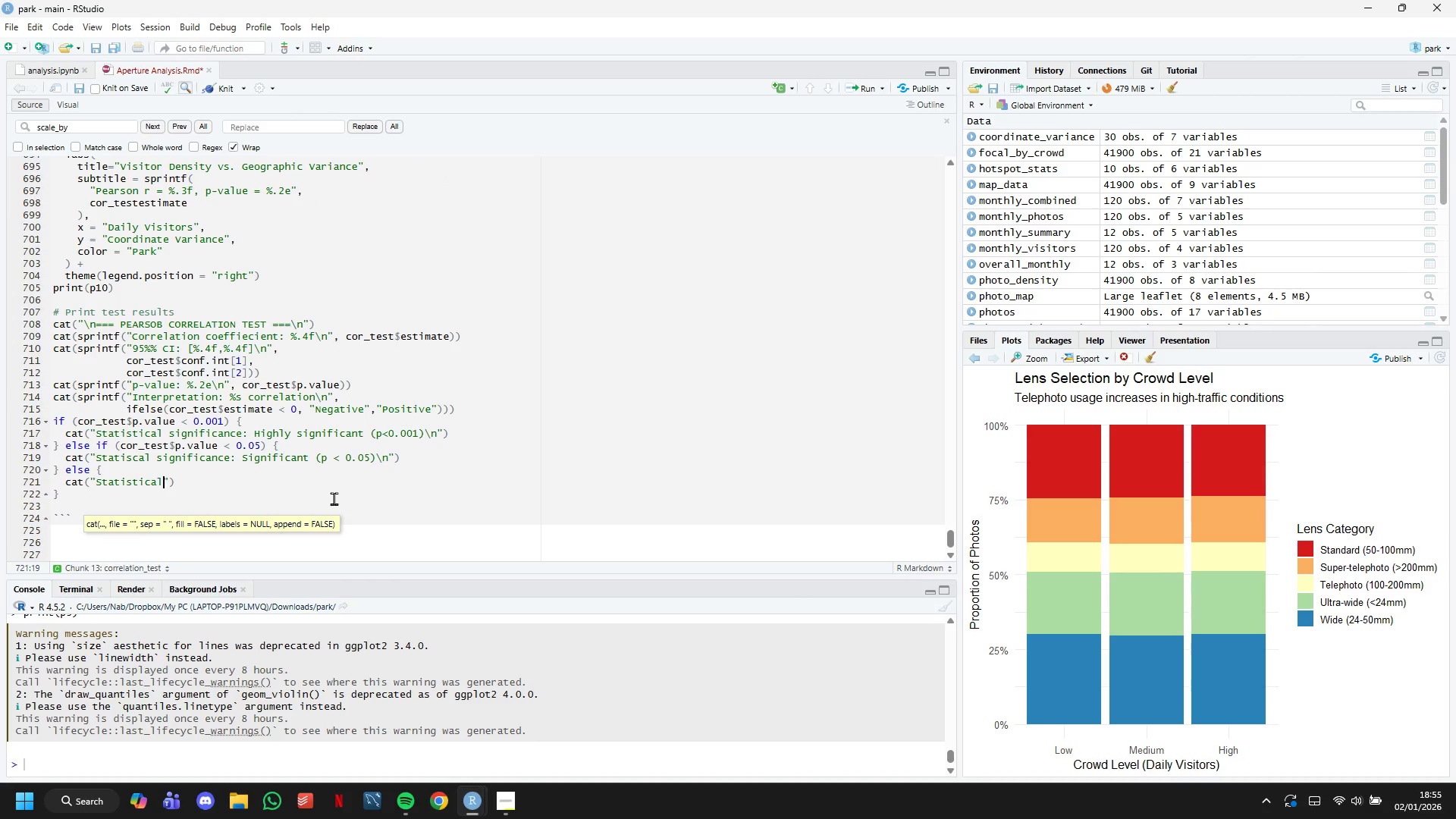 
type( significance: Not significant (p >= 0.05)
 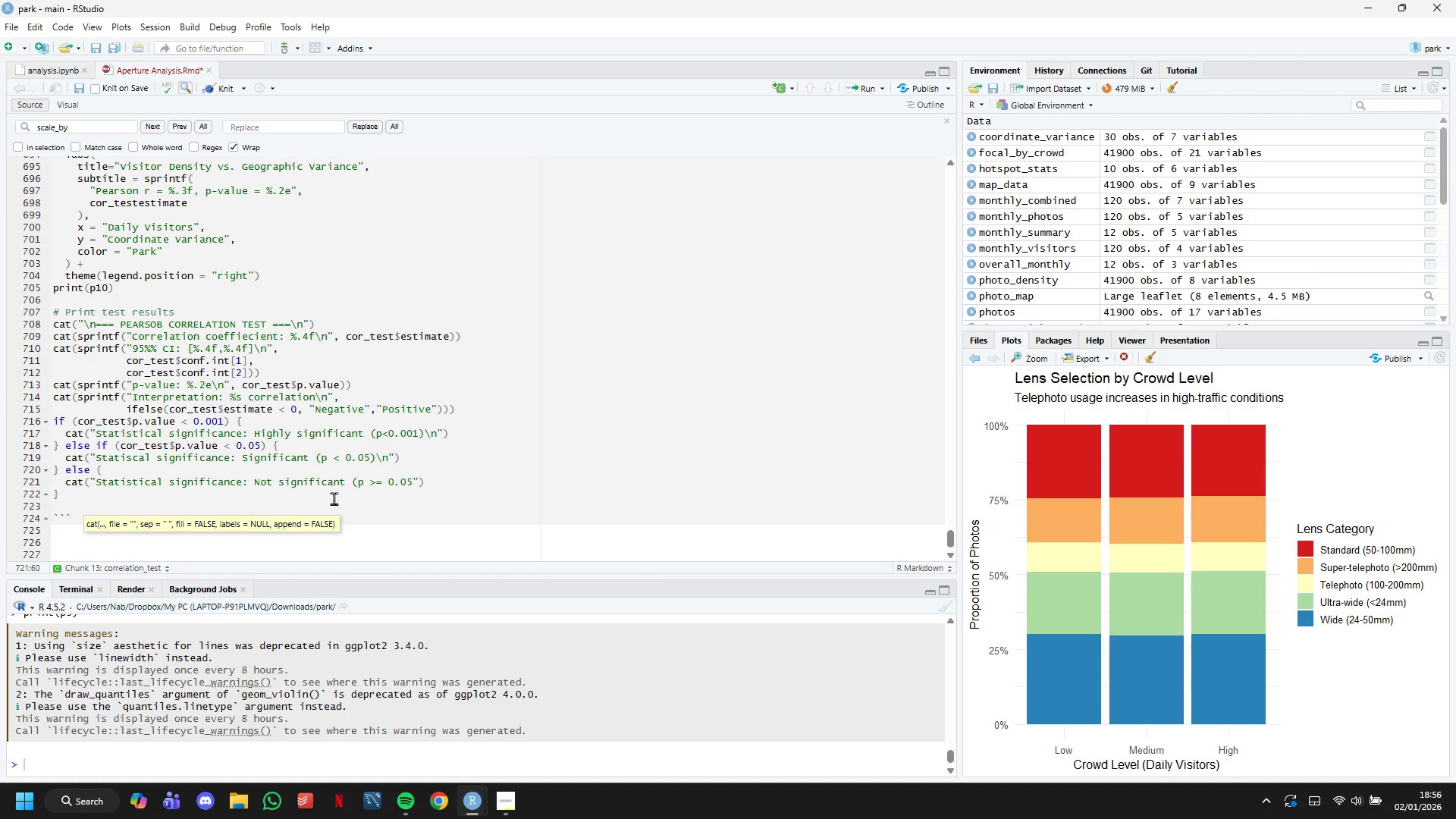 
key(Enter)
 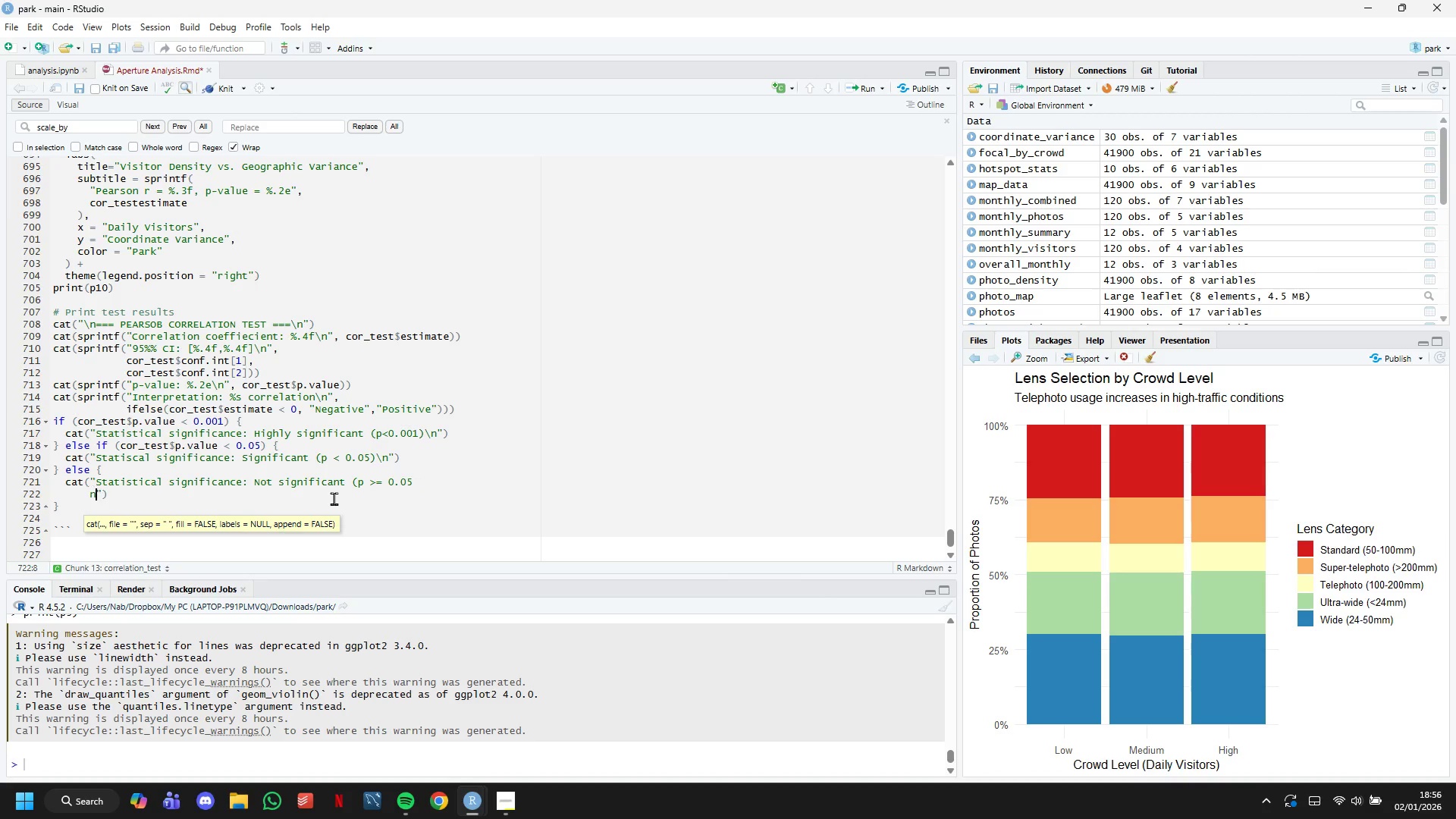 
type(n)
key(Backspace)
key(Backspace)
key(Backspace)
key(Backspace)
key(Backspace)
key(Backspace)
type(5)\n)
 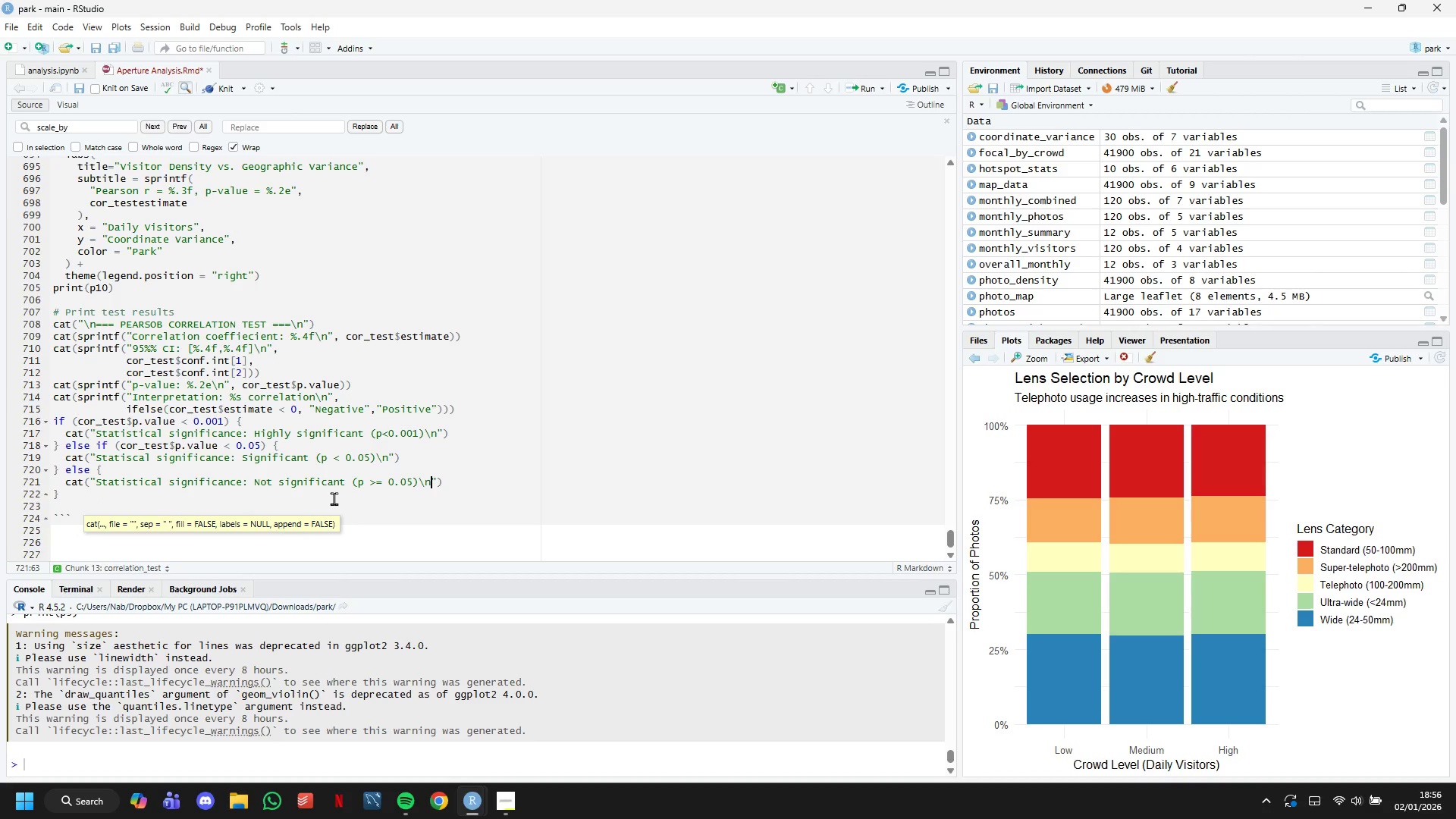 
key(ArrowRight)
 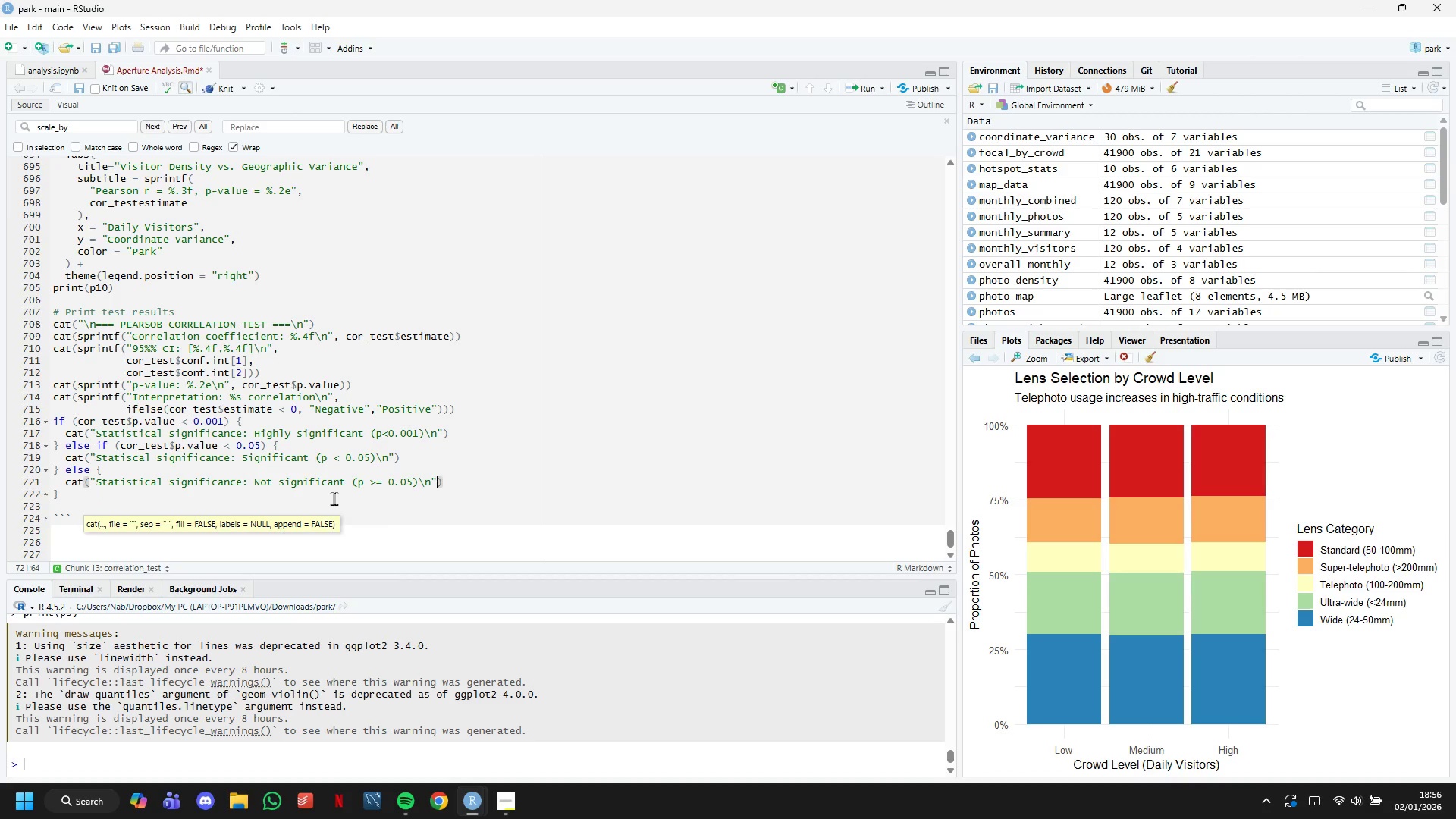 
key(ArrowRight)
 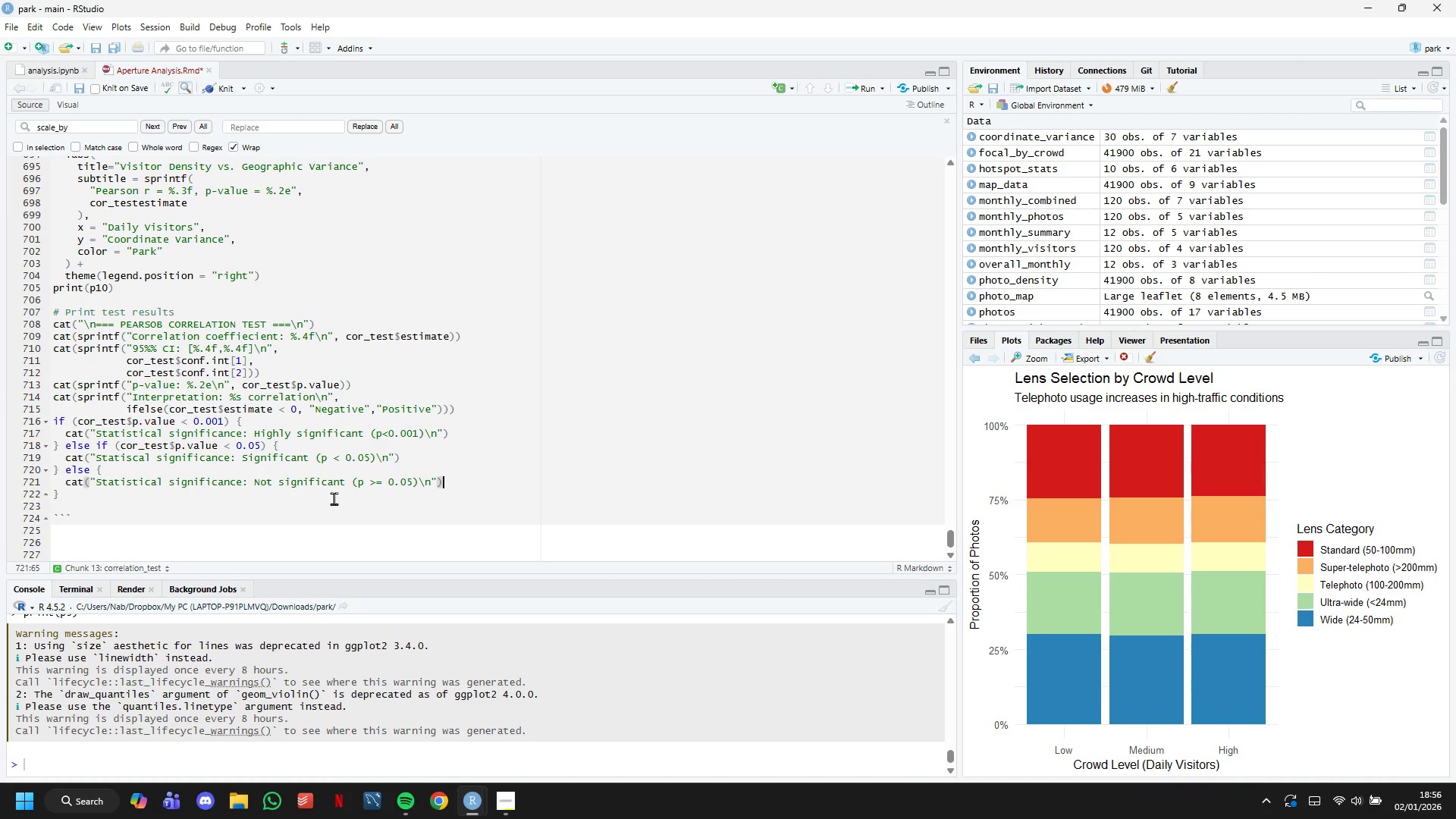 
key(ArrowDown)
 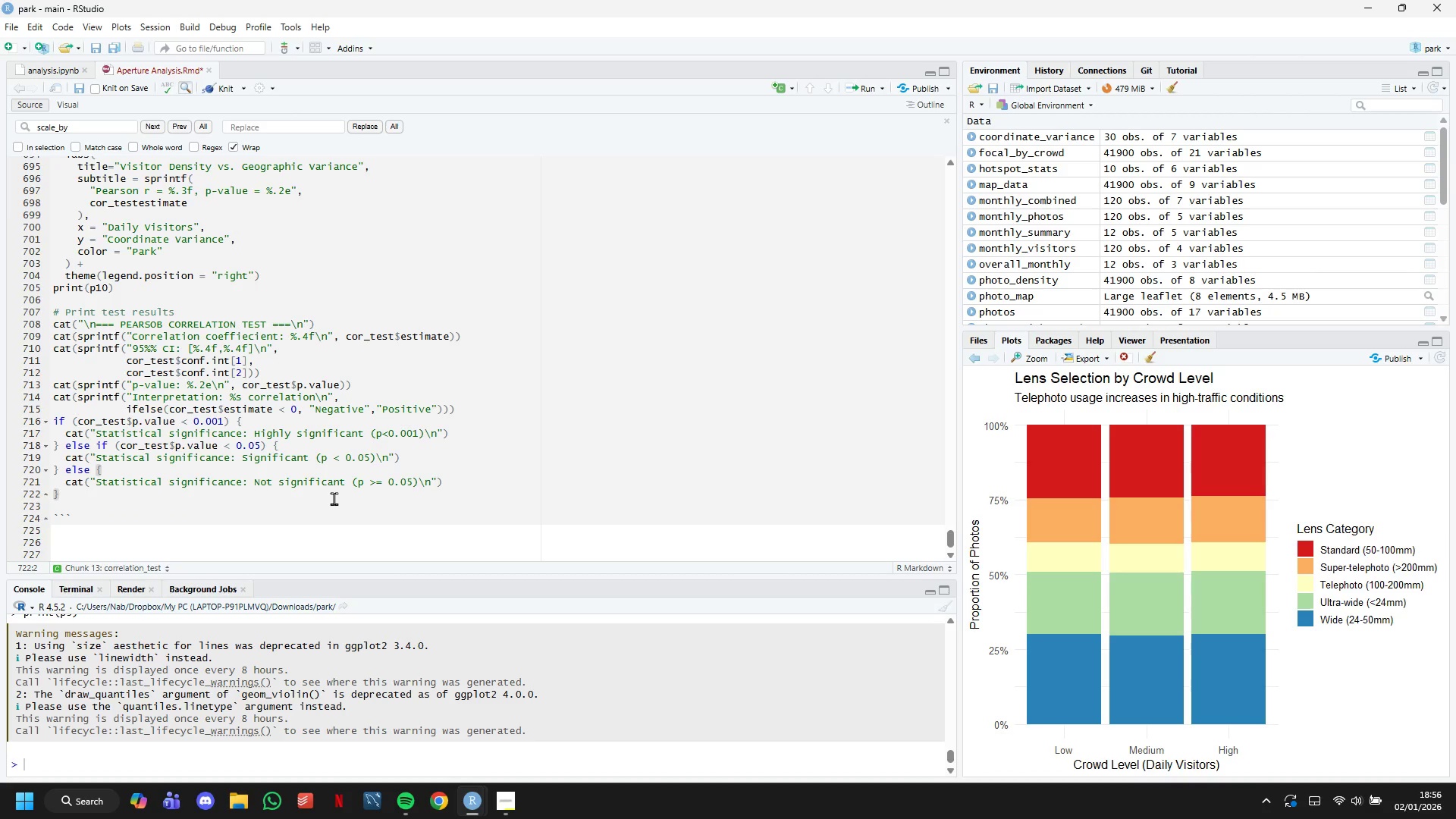 
key(ArrowDown)
 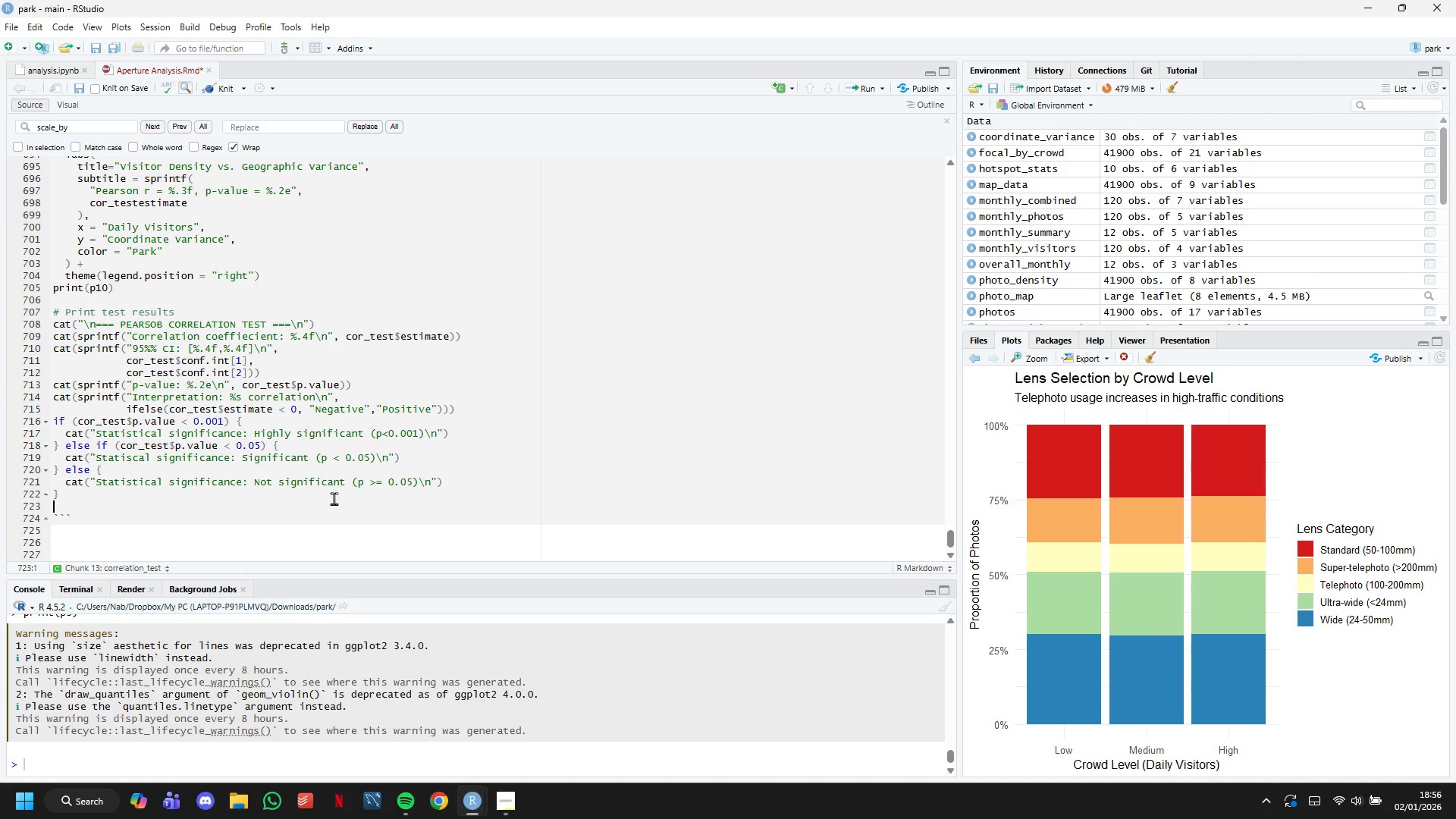 
key(Backspace)
 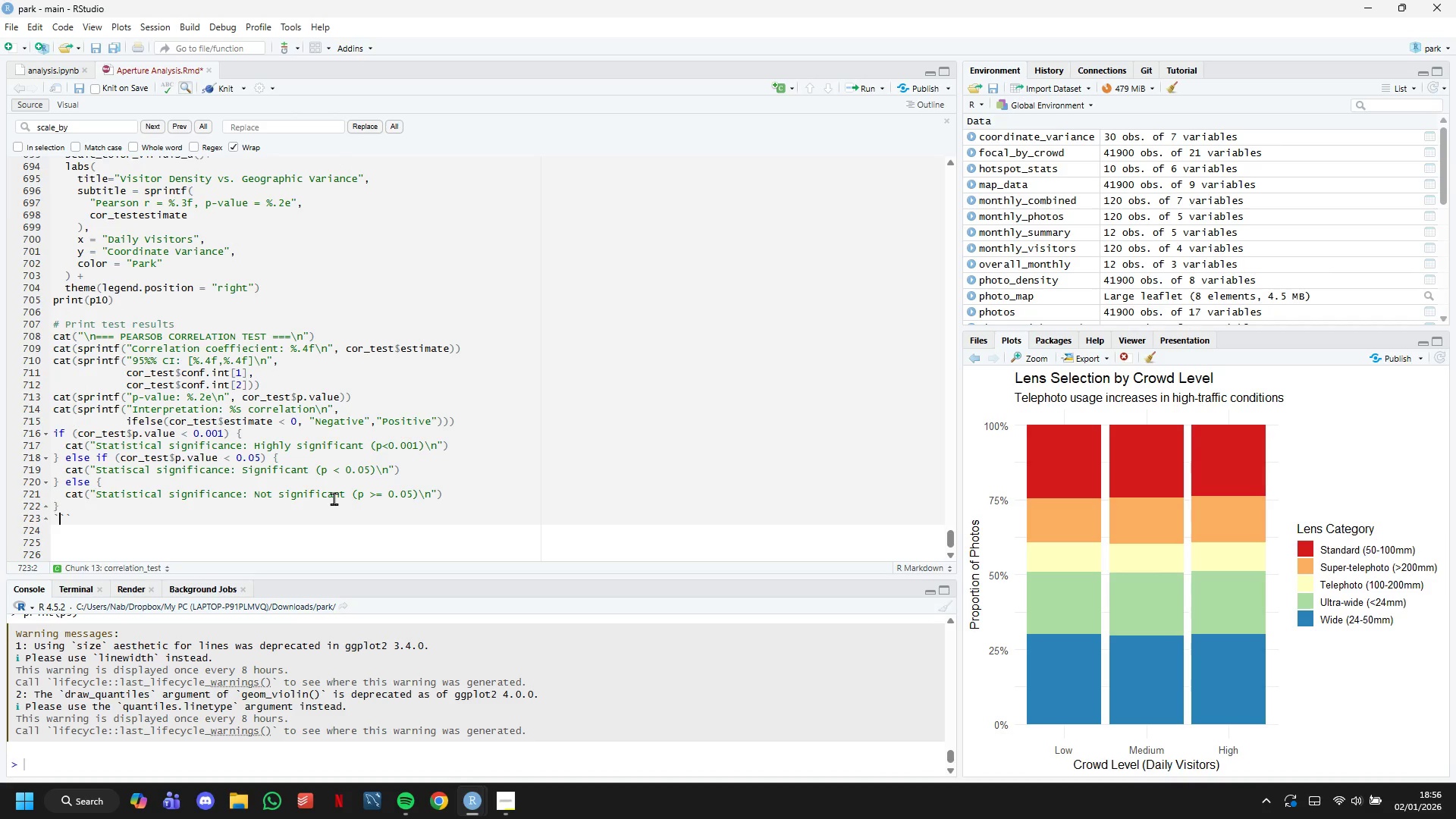 
key(ArrowDown)
 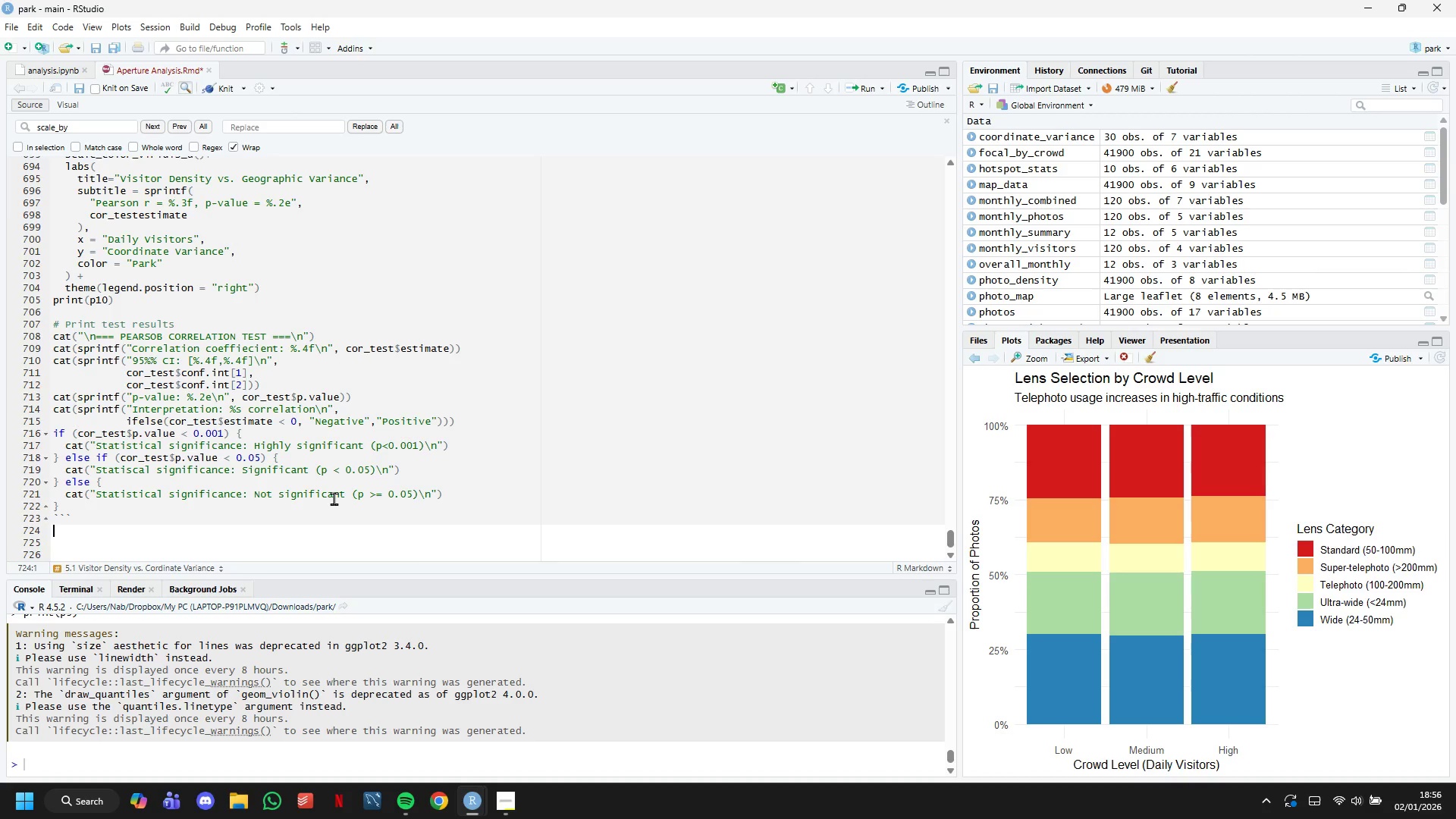 
key(ArrowDown)
 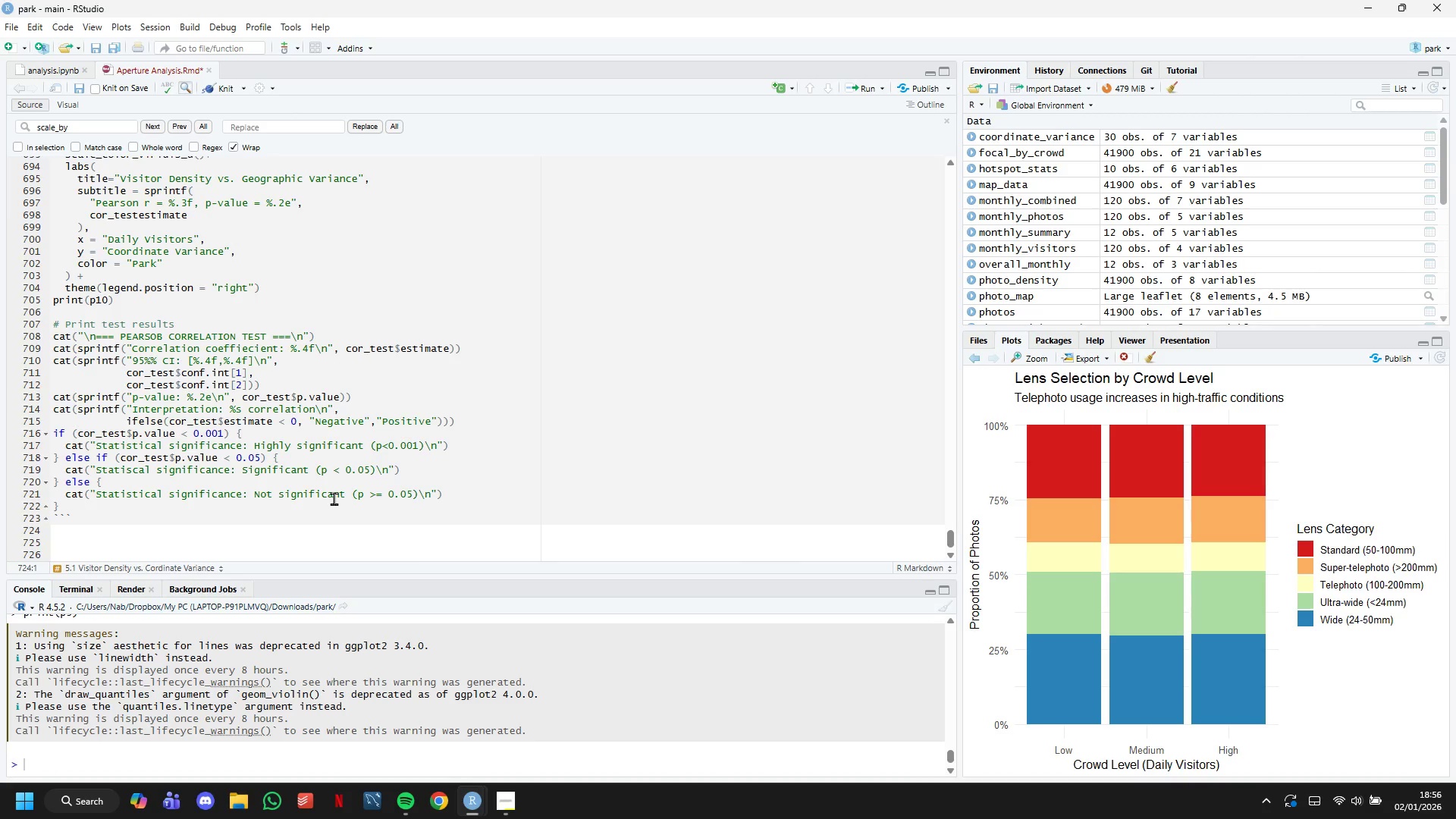 
key(Enter)
 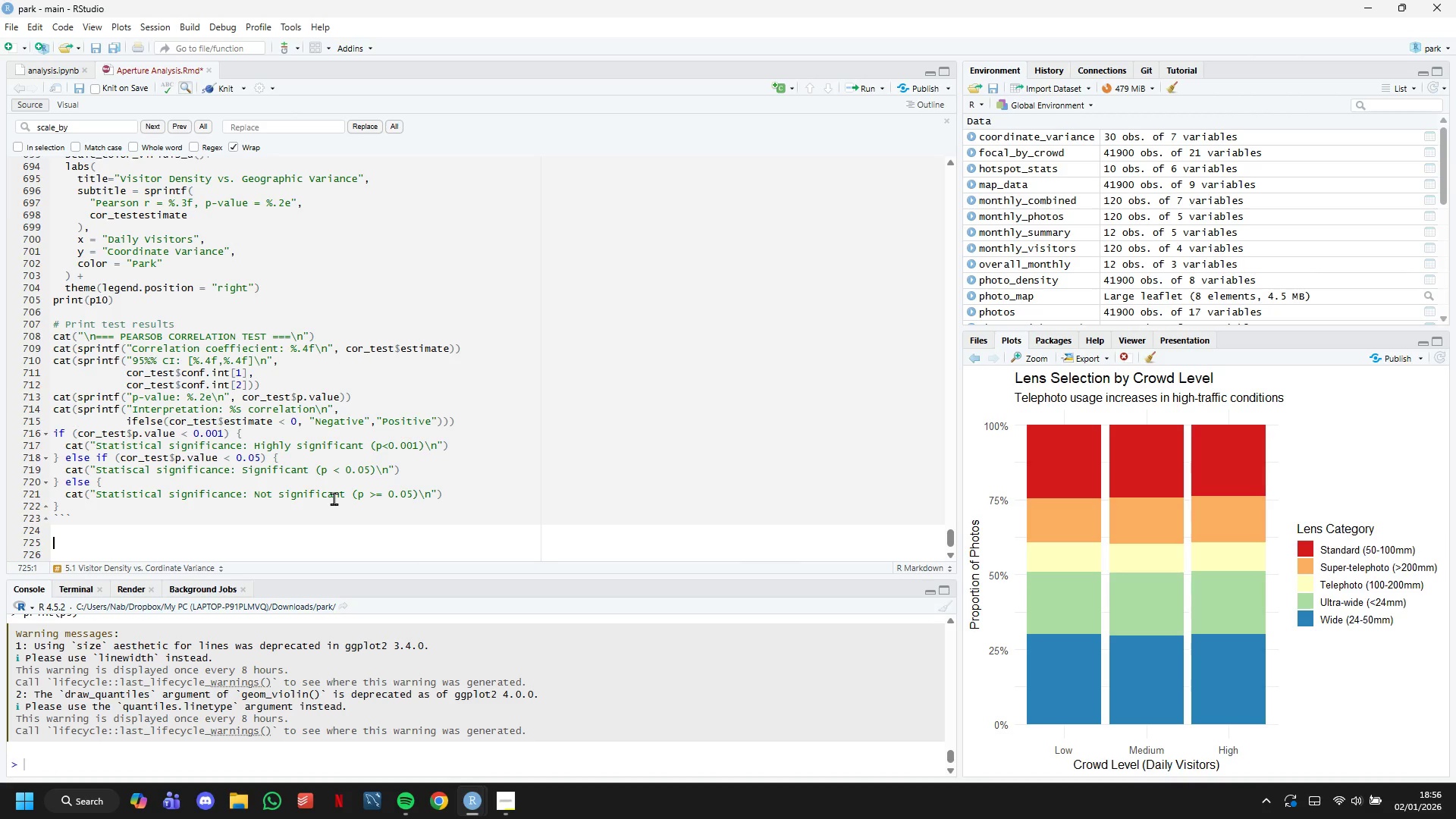 
hold_key(key=ShiftLeft, duration=1.52)
 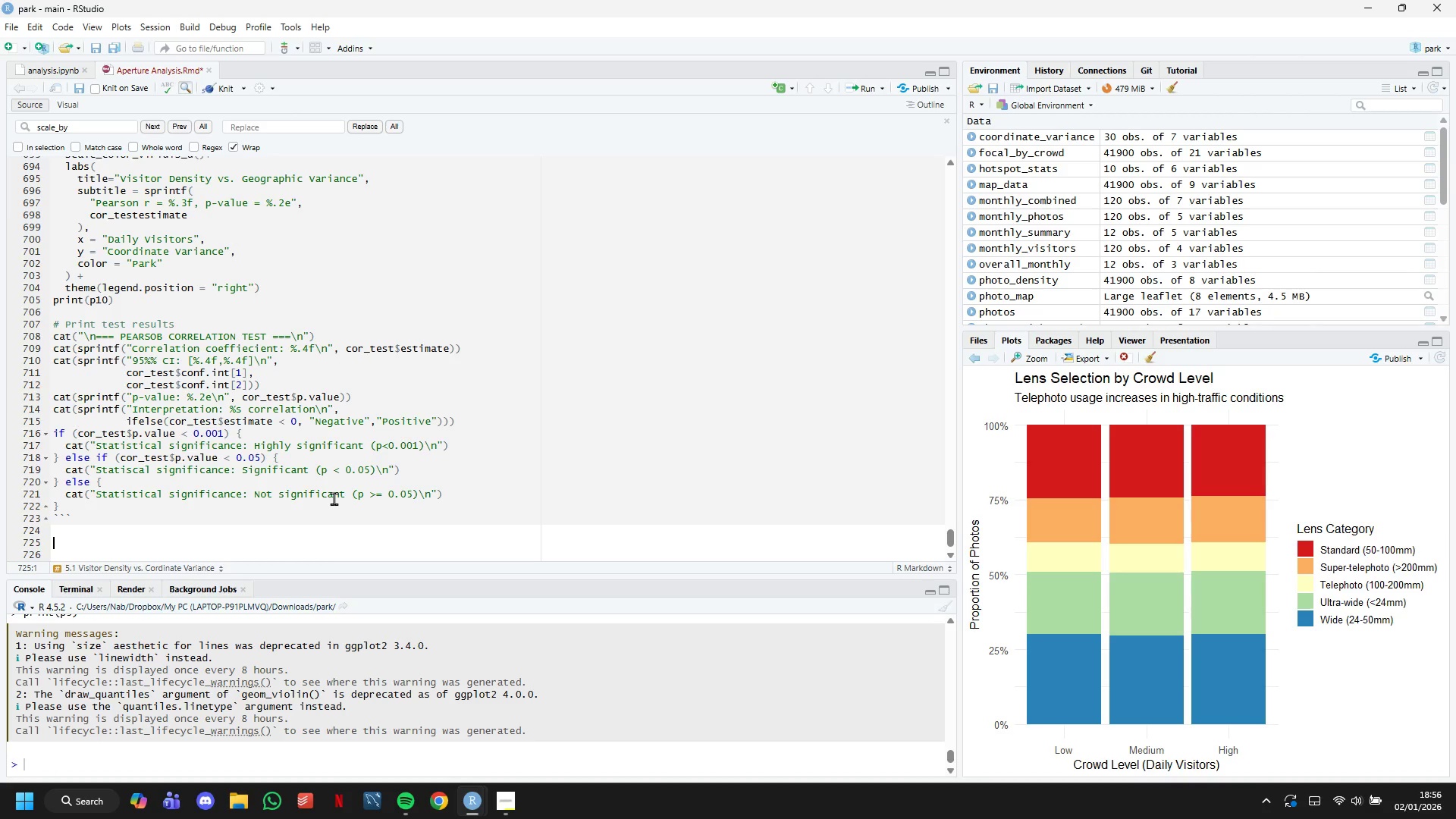 
type(# 5.2 Multiple Regression Model)
 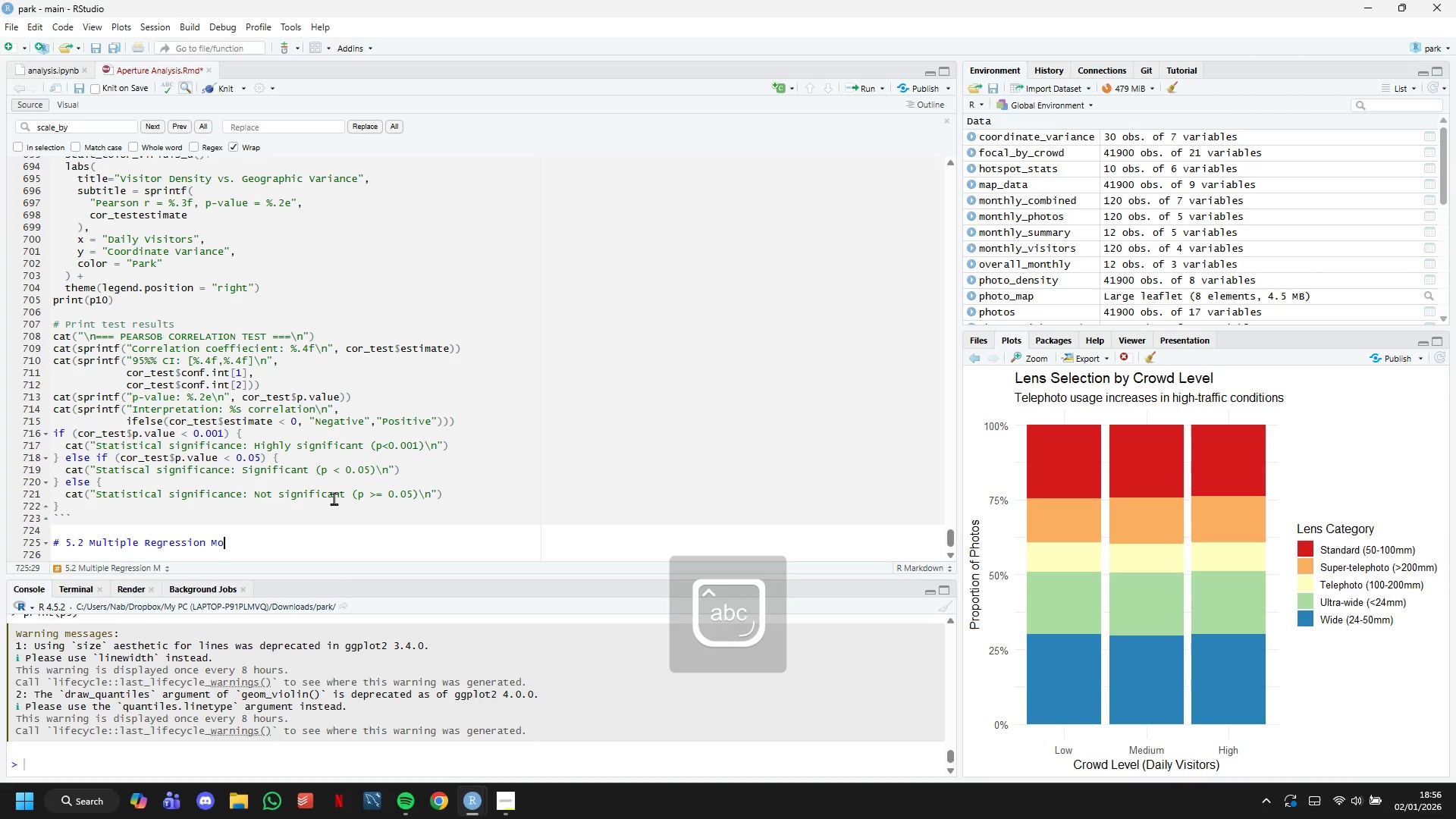 
key(Enter)
 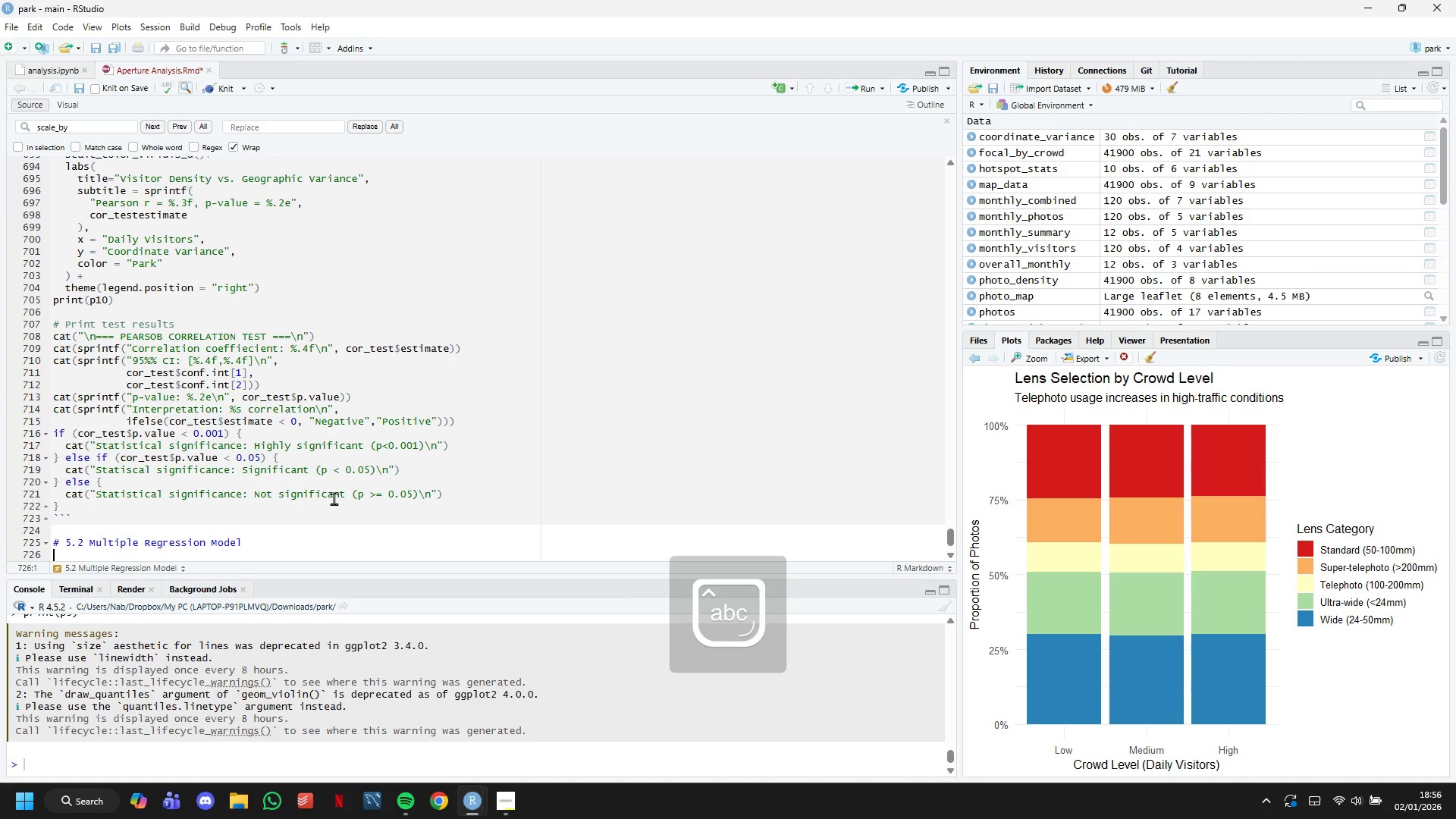 
key(Backquote)
 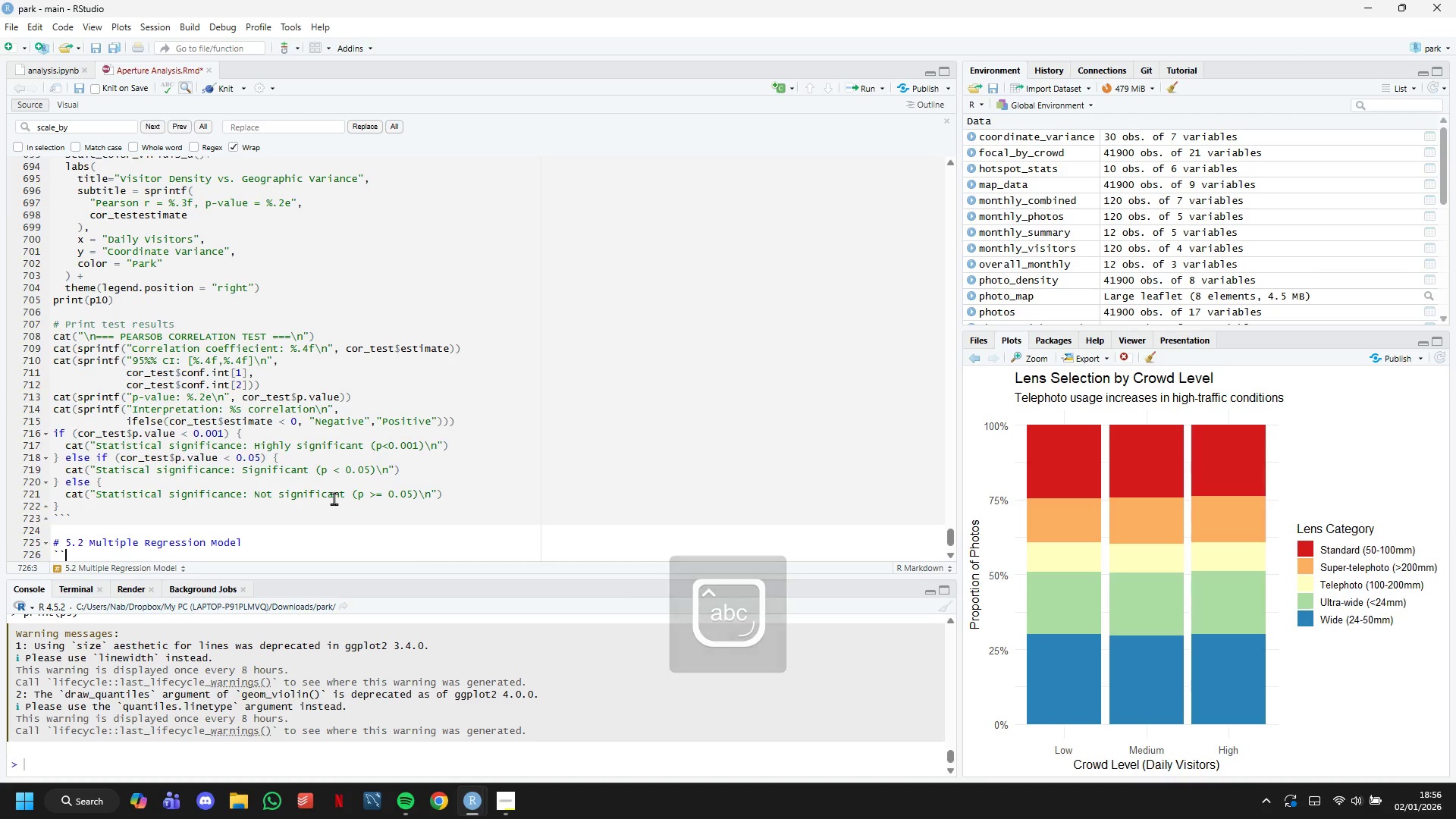 
key(Backquote)
 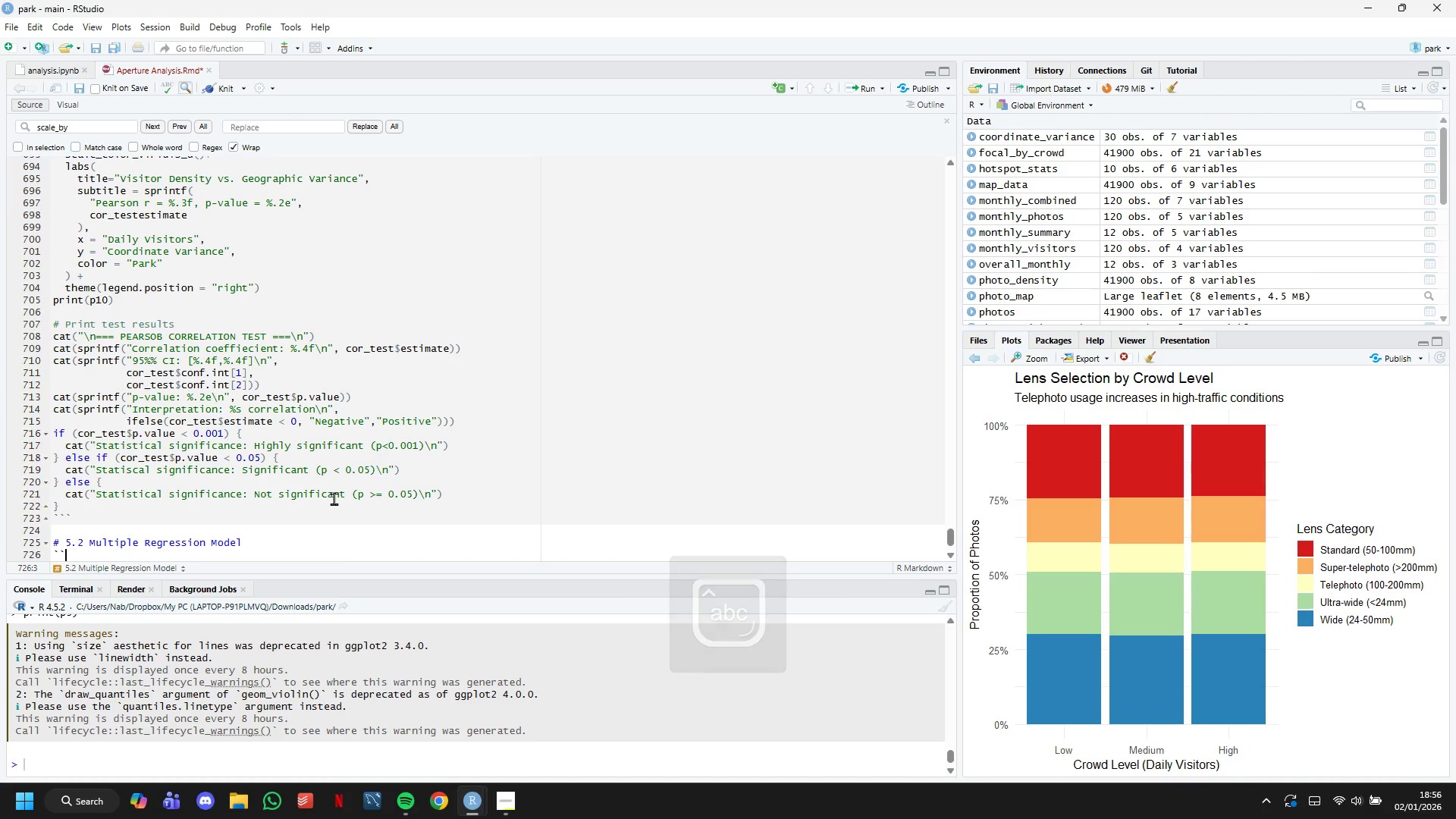 
key(Backquote)
 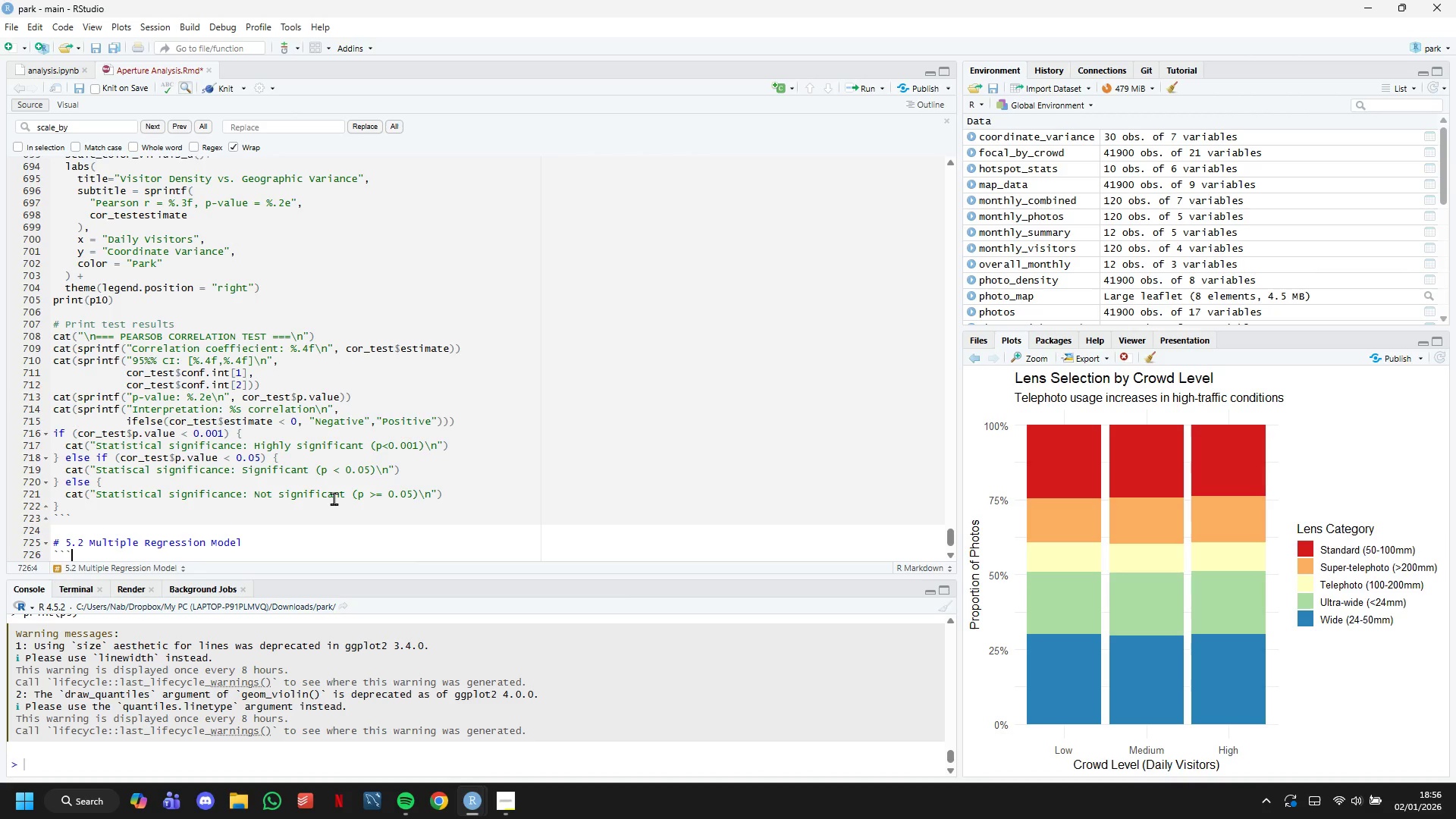 
key(Enter)
 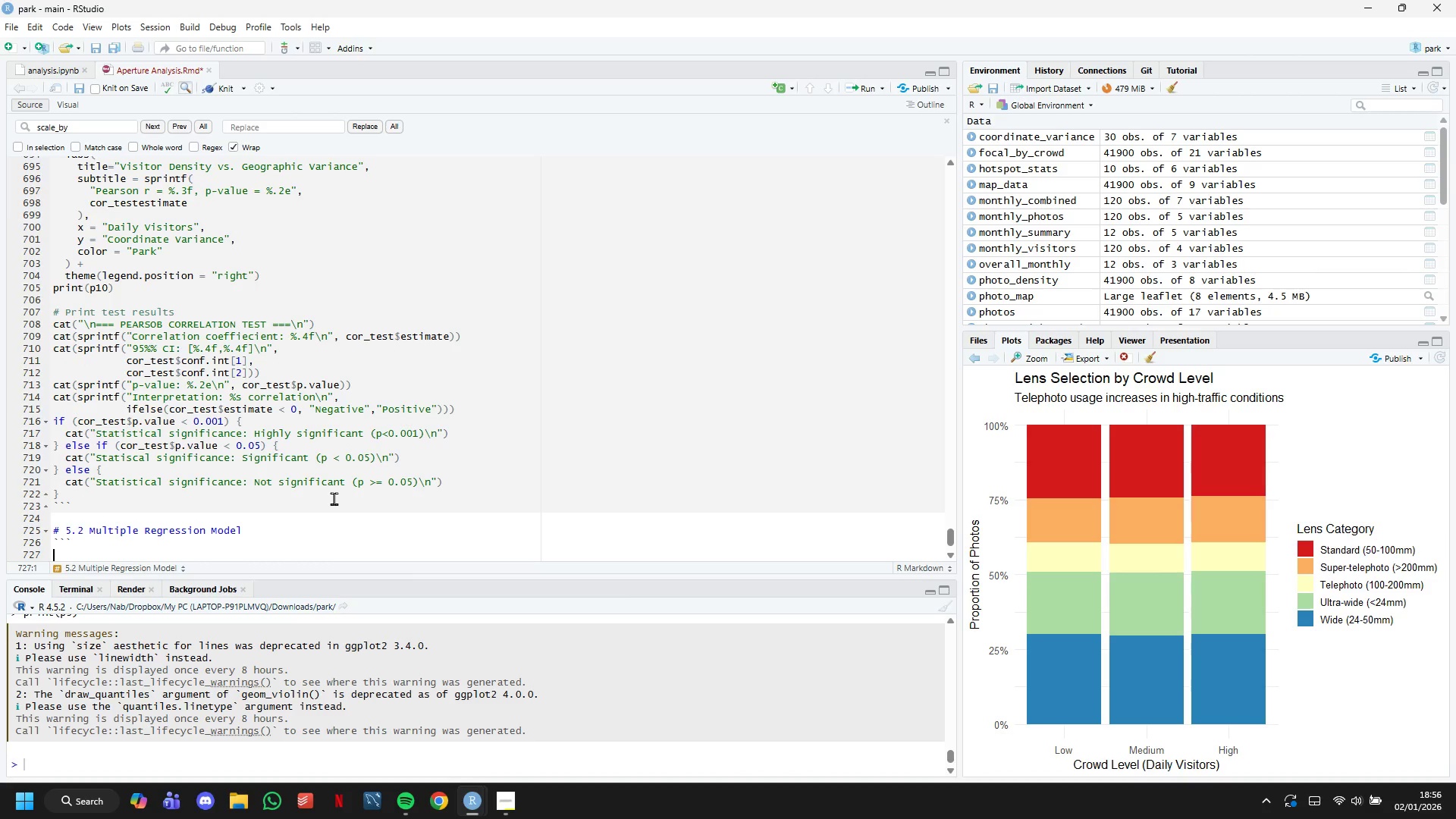 
key(Backquote)
 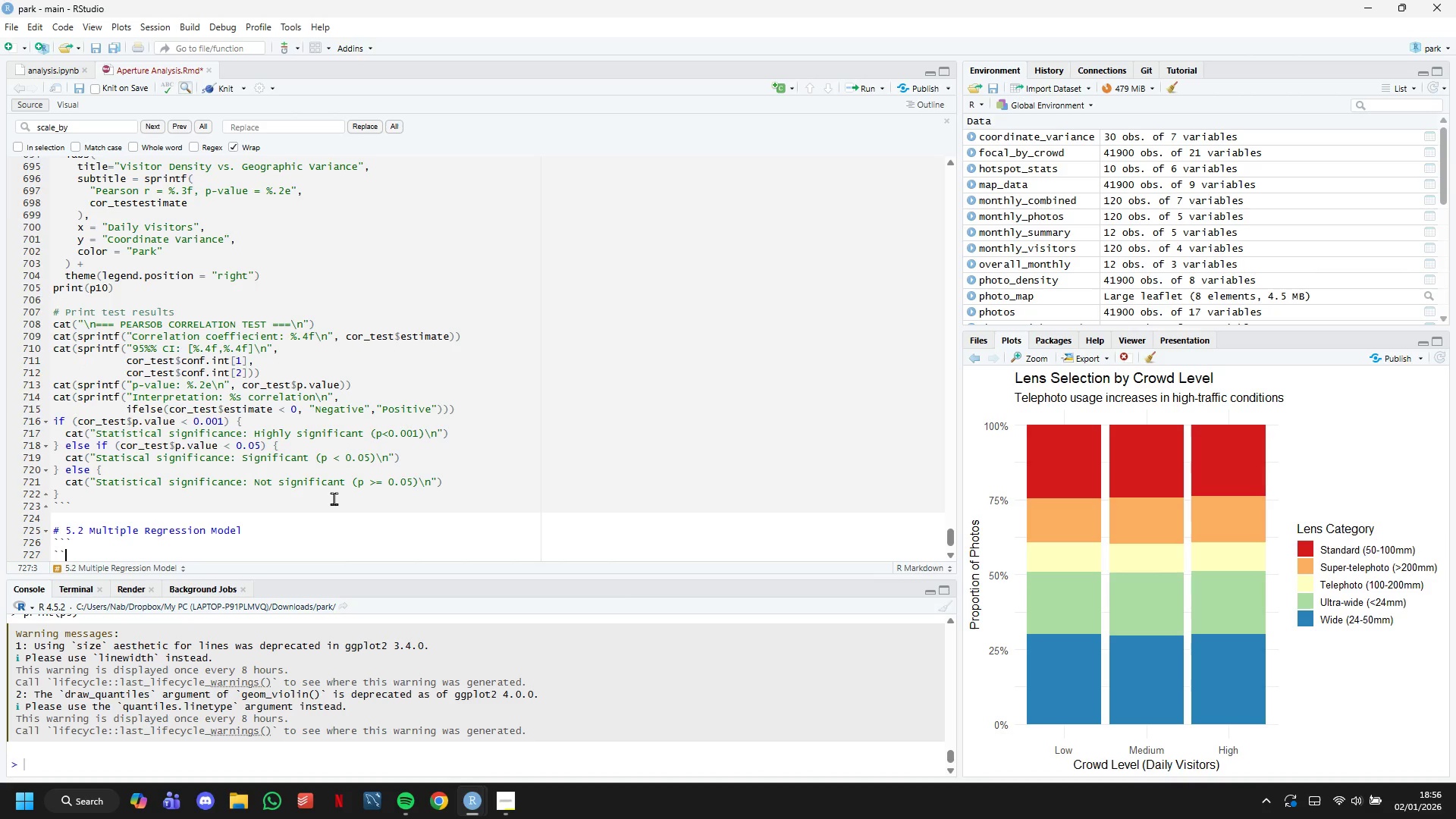 
key(Backquote)
 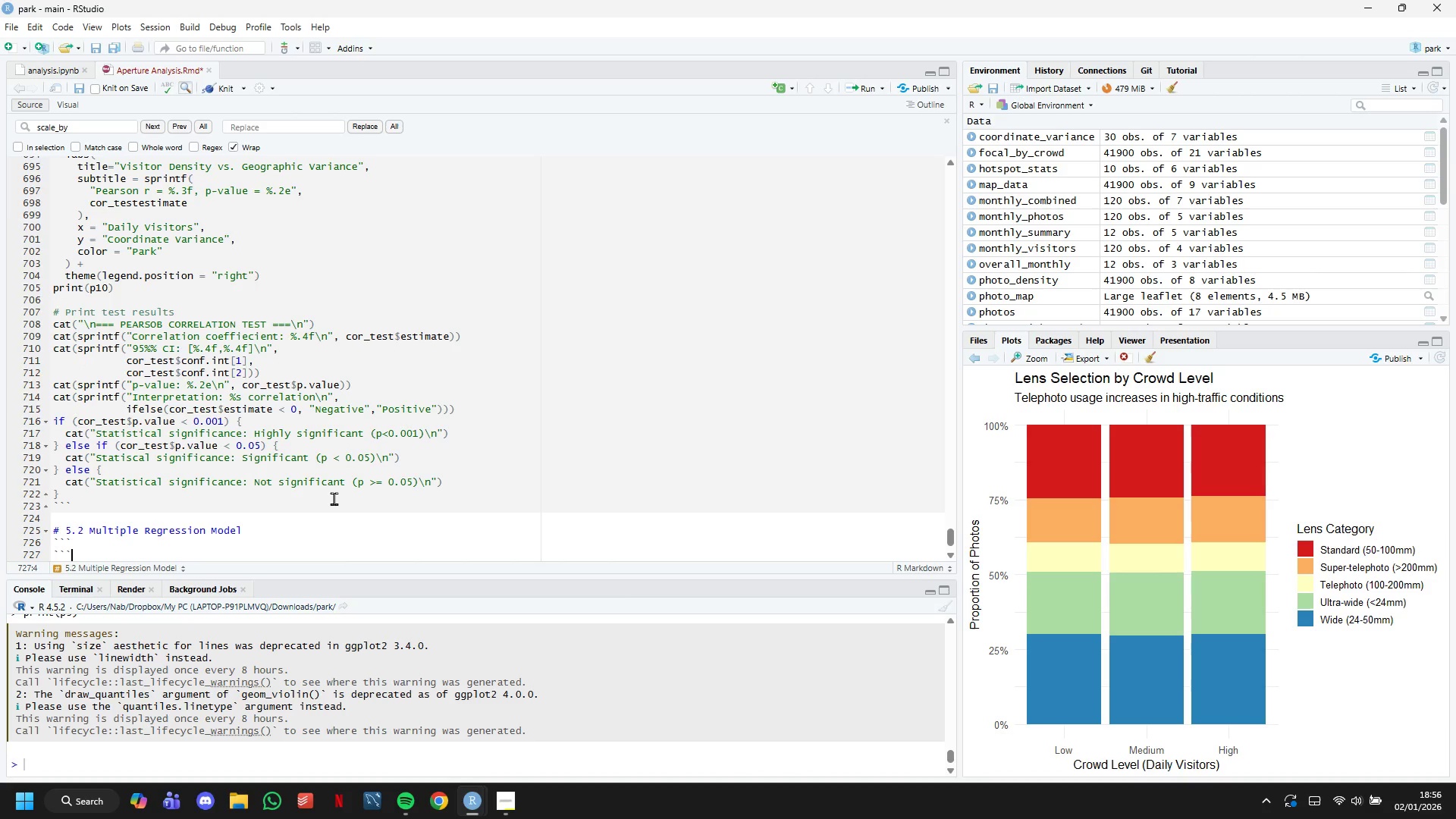 
key(Backquote)
 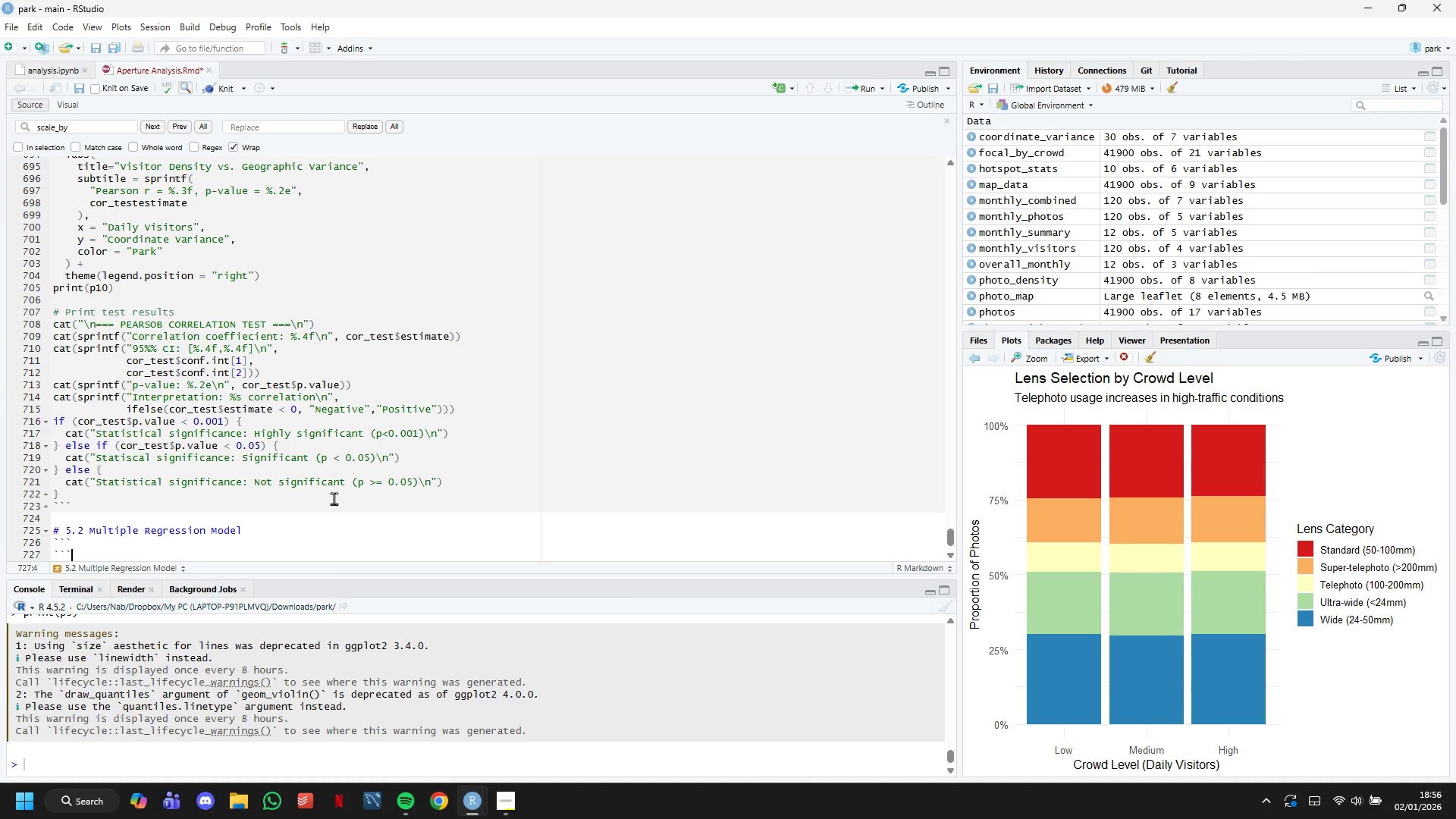 
key(ArrowUp)
 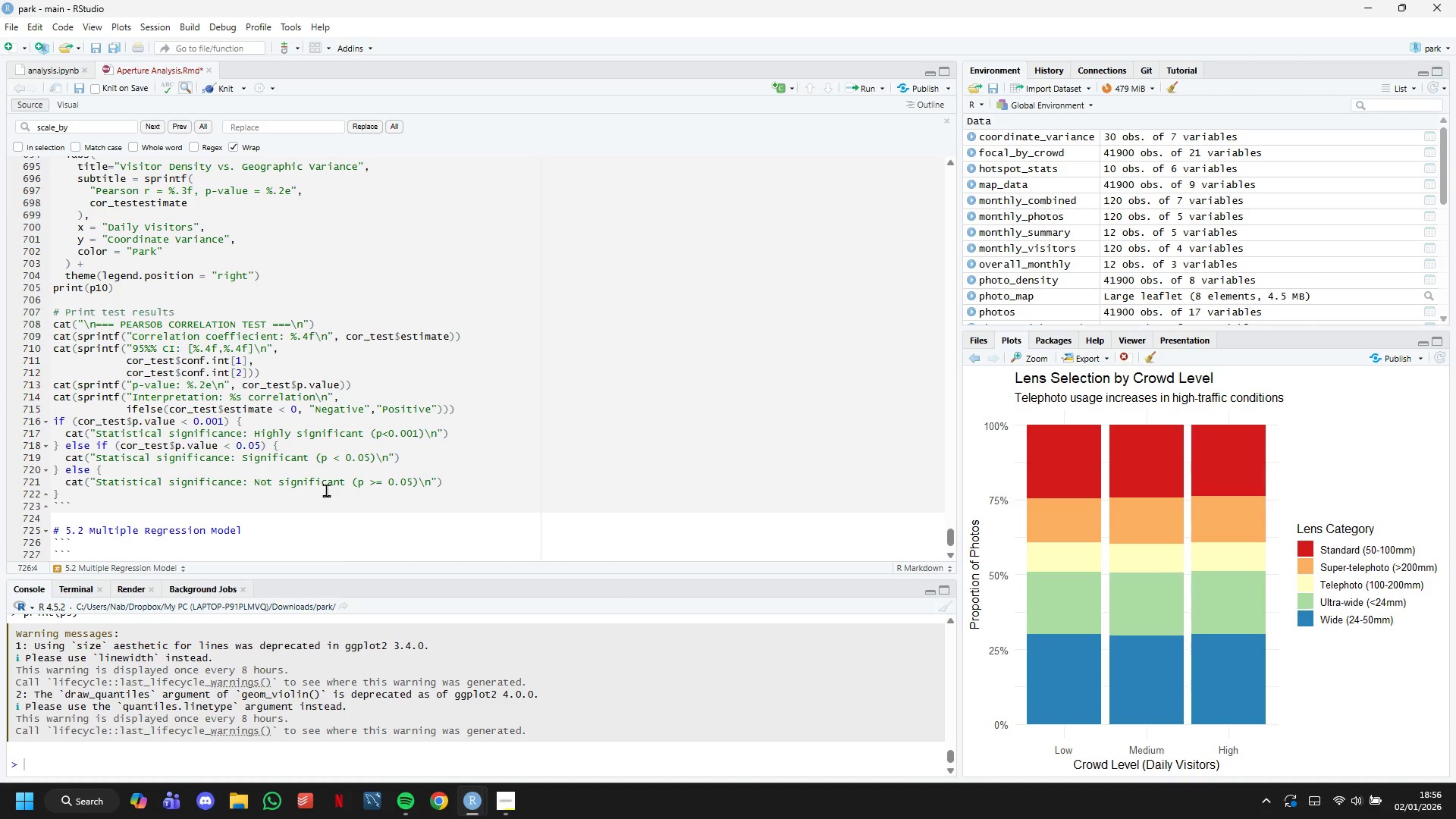 
type( [ )
key(Backspace)
key(Backspace)
type({R REGRESSION_)
 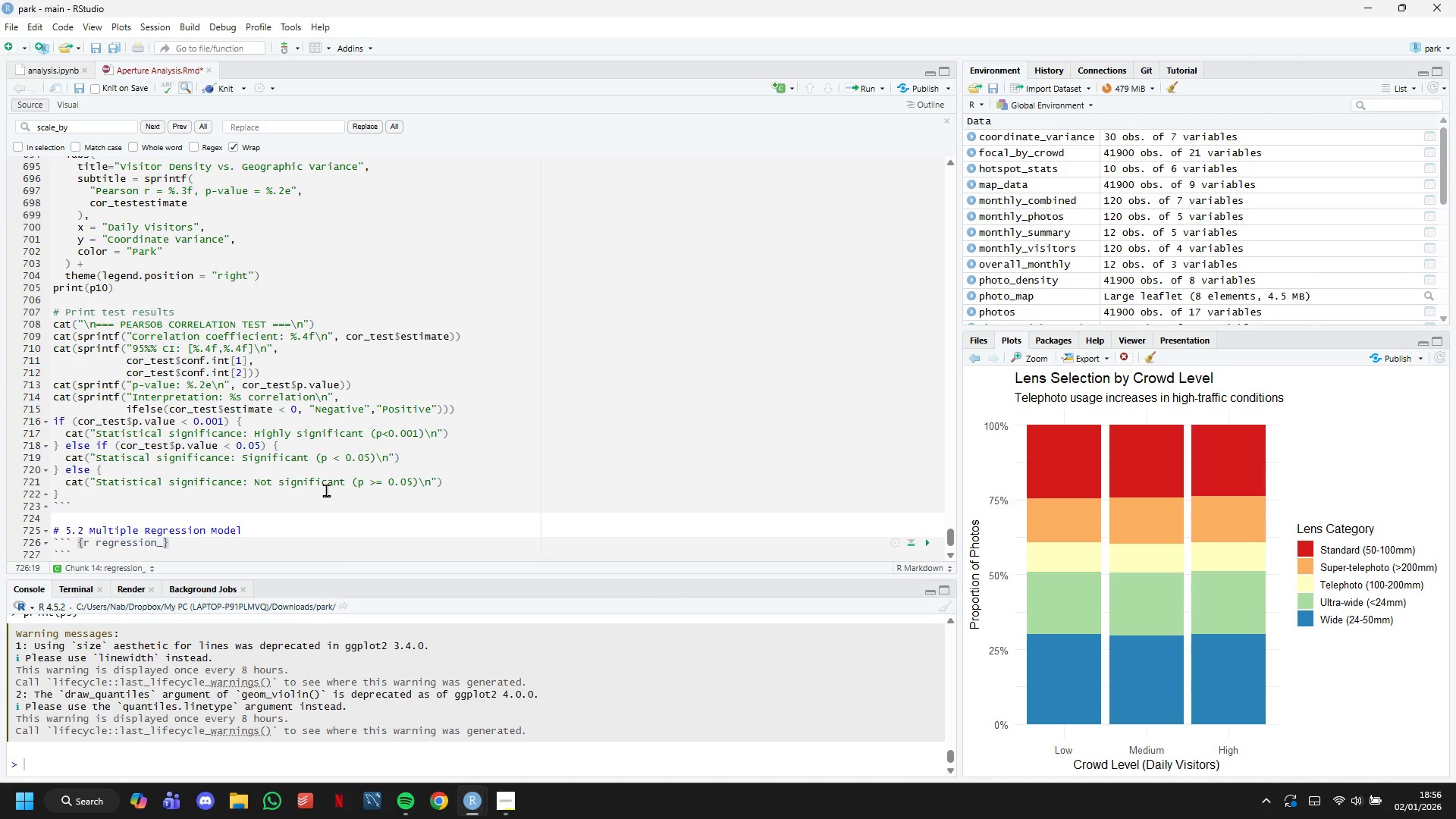 
hold_key(key=CapsLock, duration=0.55)
 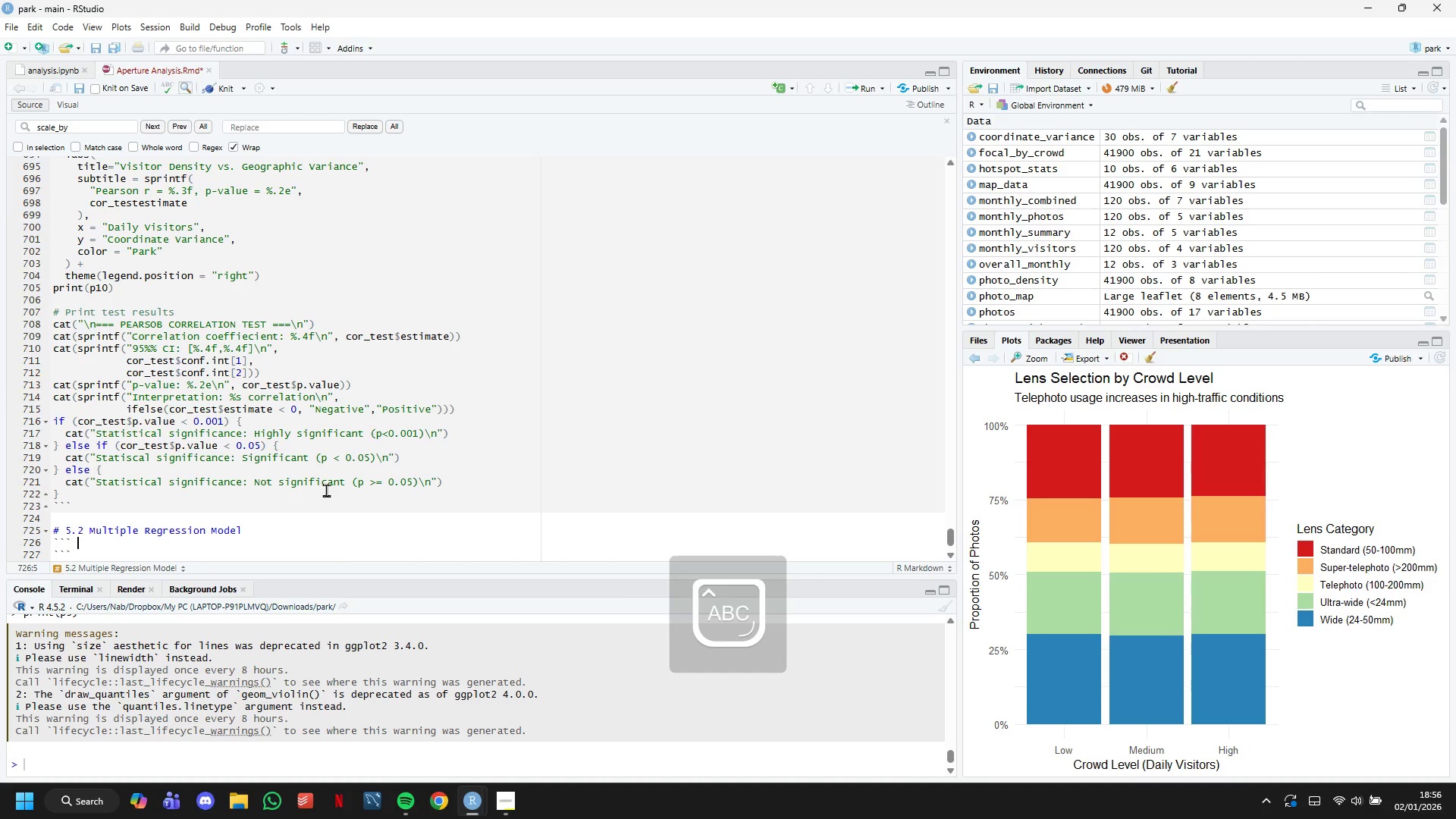 
wait(7.55)
 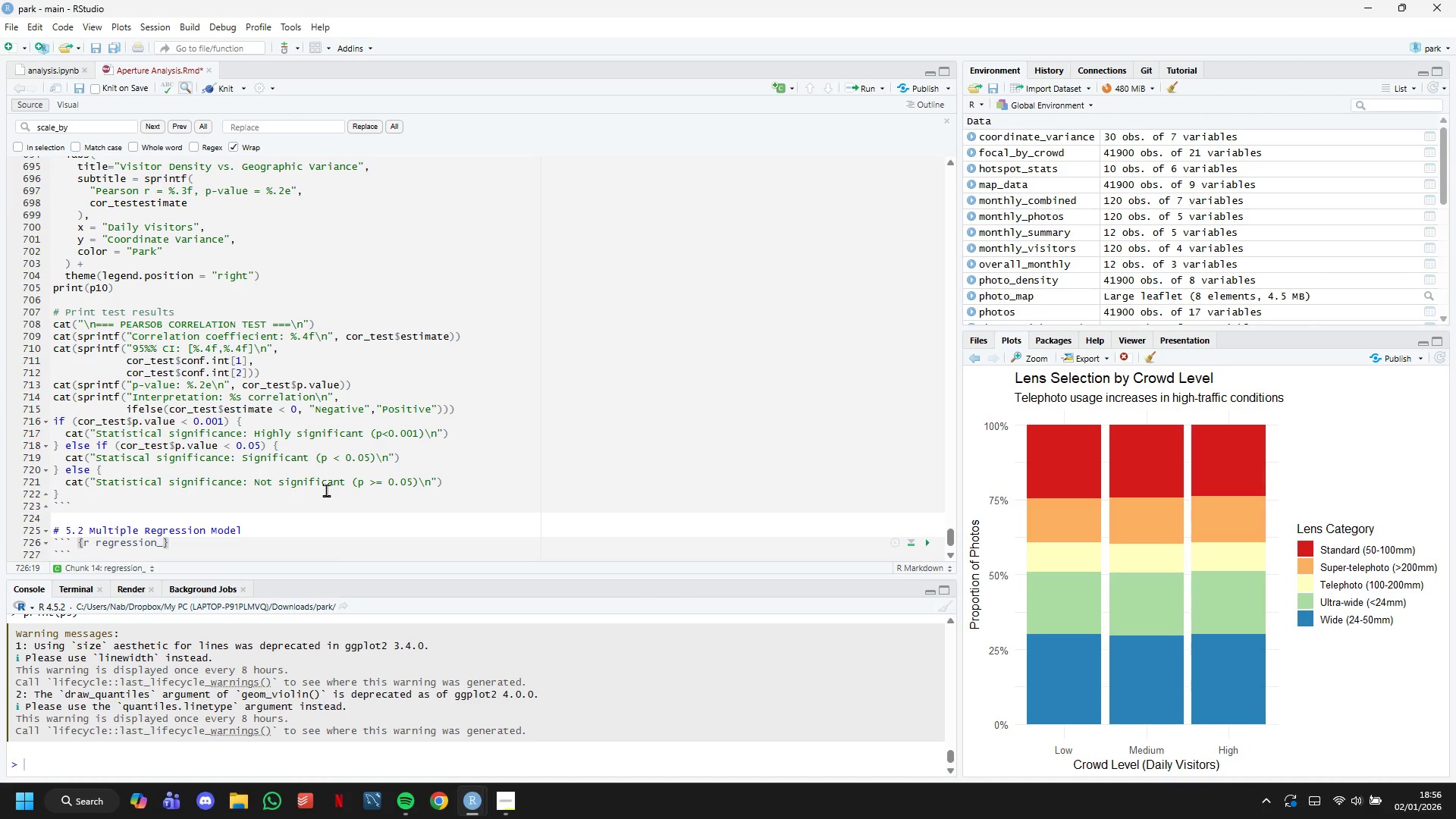 
type(model)